 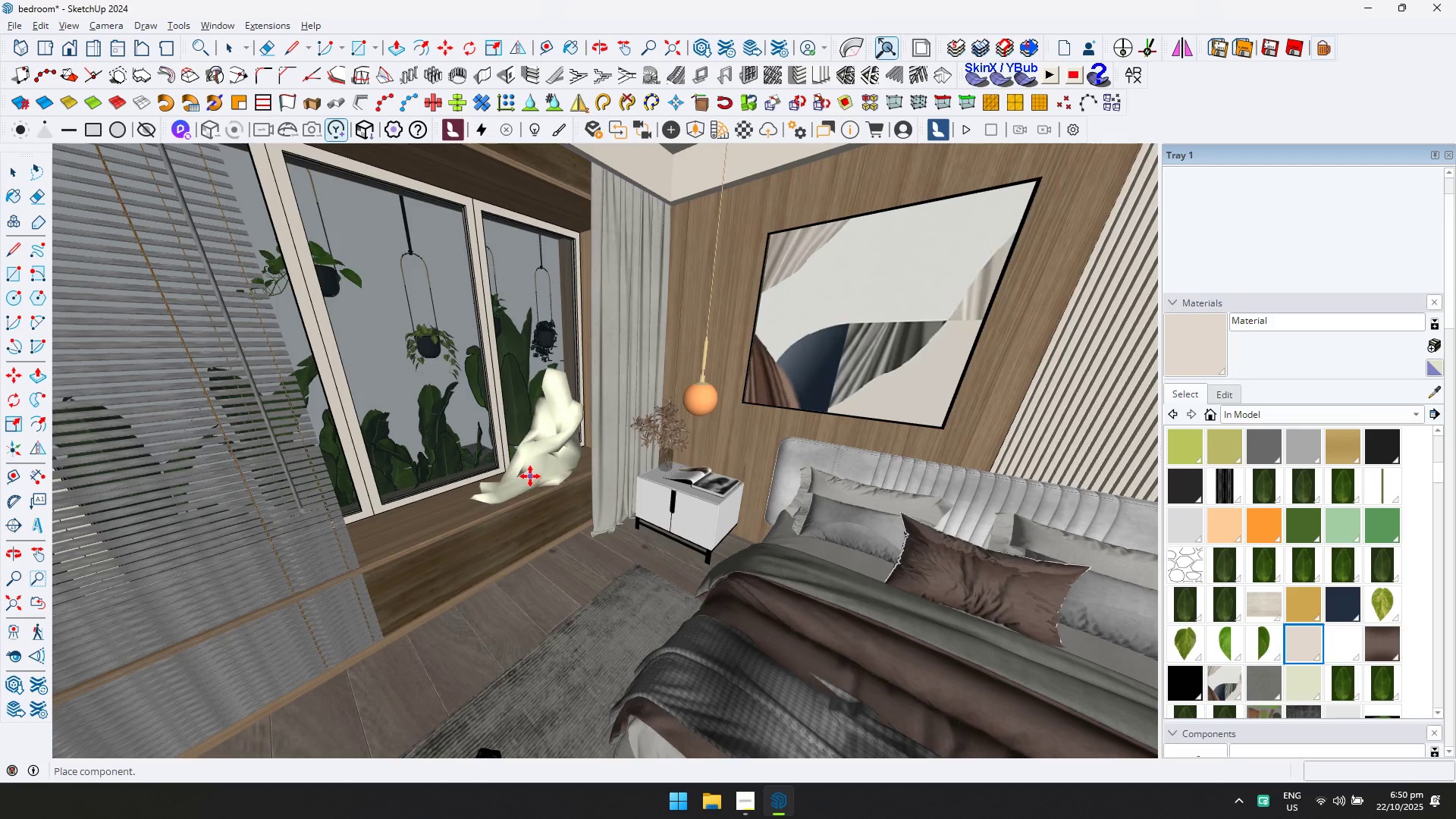 
left_click([554, 466])
 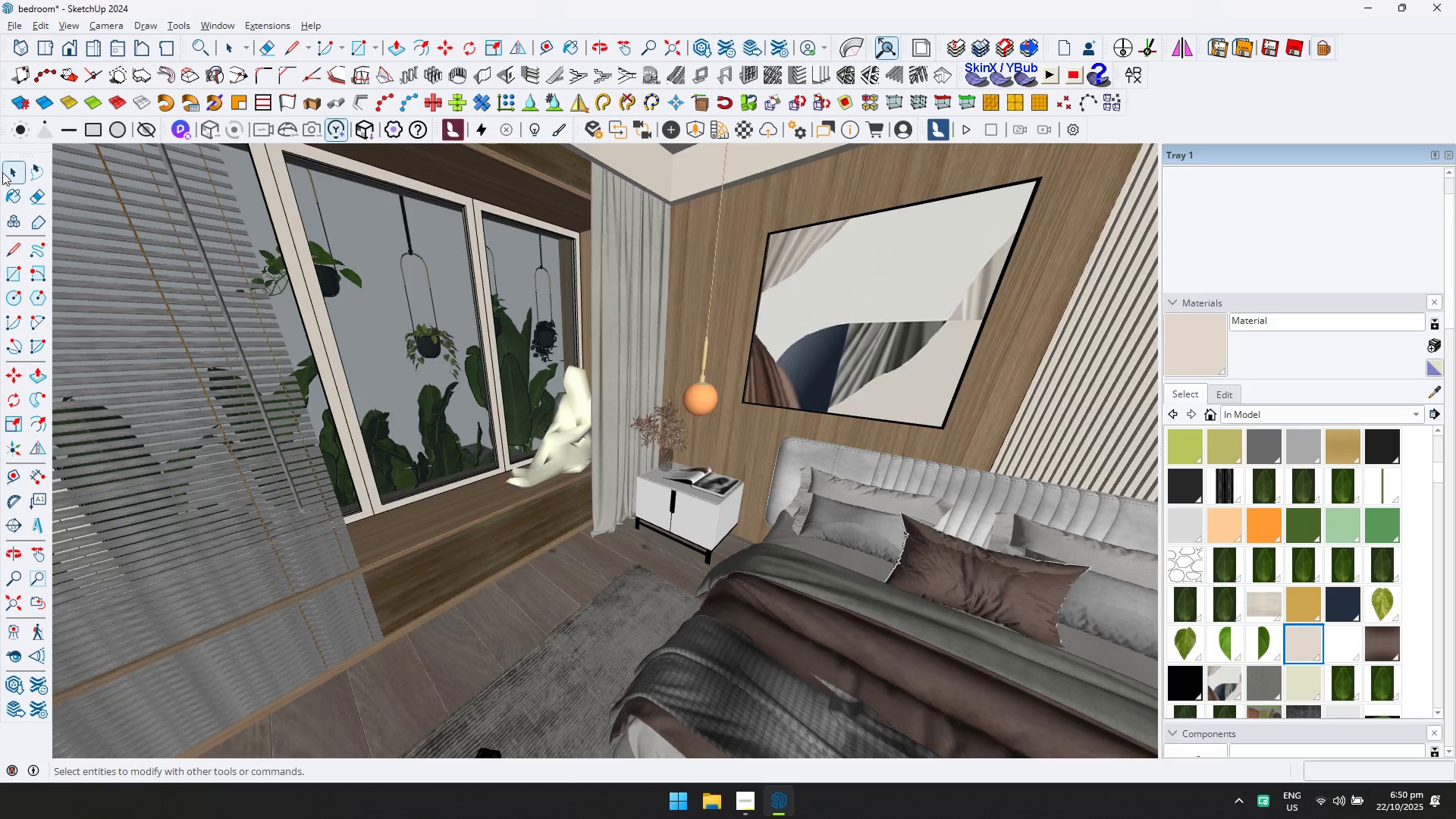 
left_click([12, 167])
 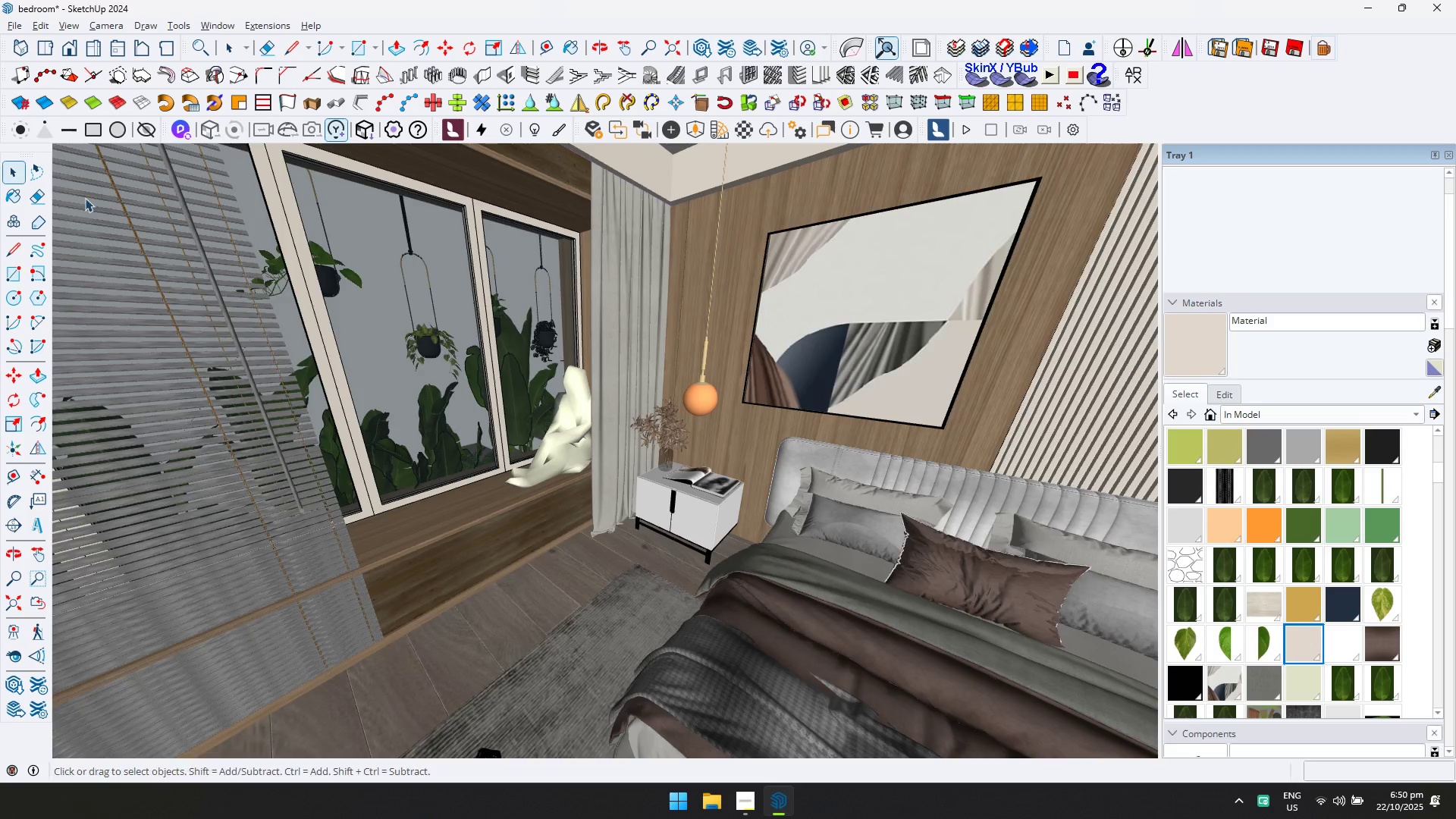 
scroll: coordinate [578, 515], scroll_direction: up, amount: 12.0
 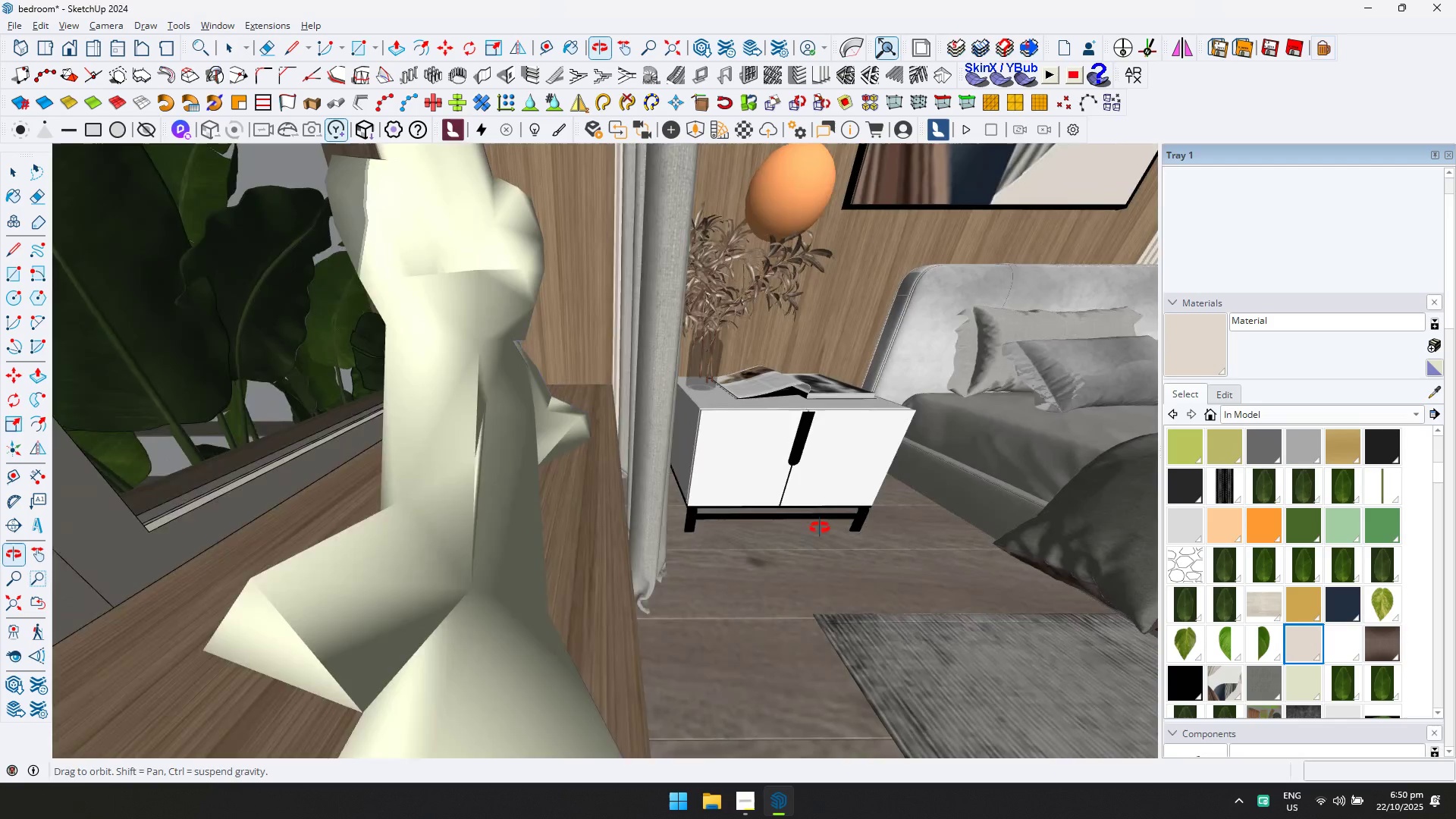 
scroll: coordinate [701, 483], scroll_direction: down, amount: 5.0
 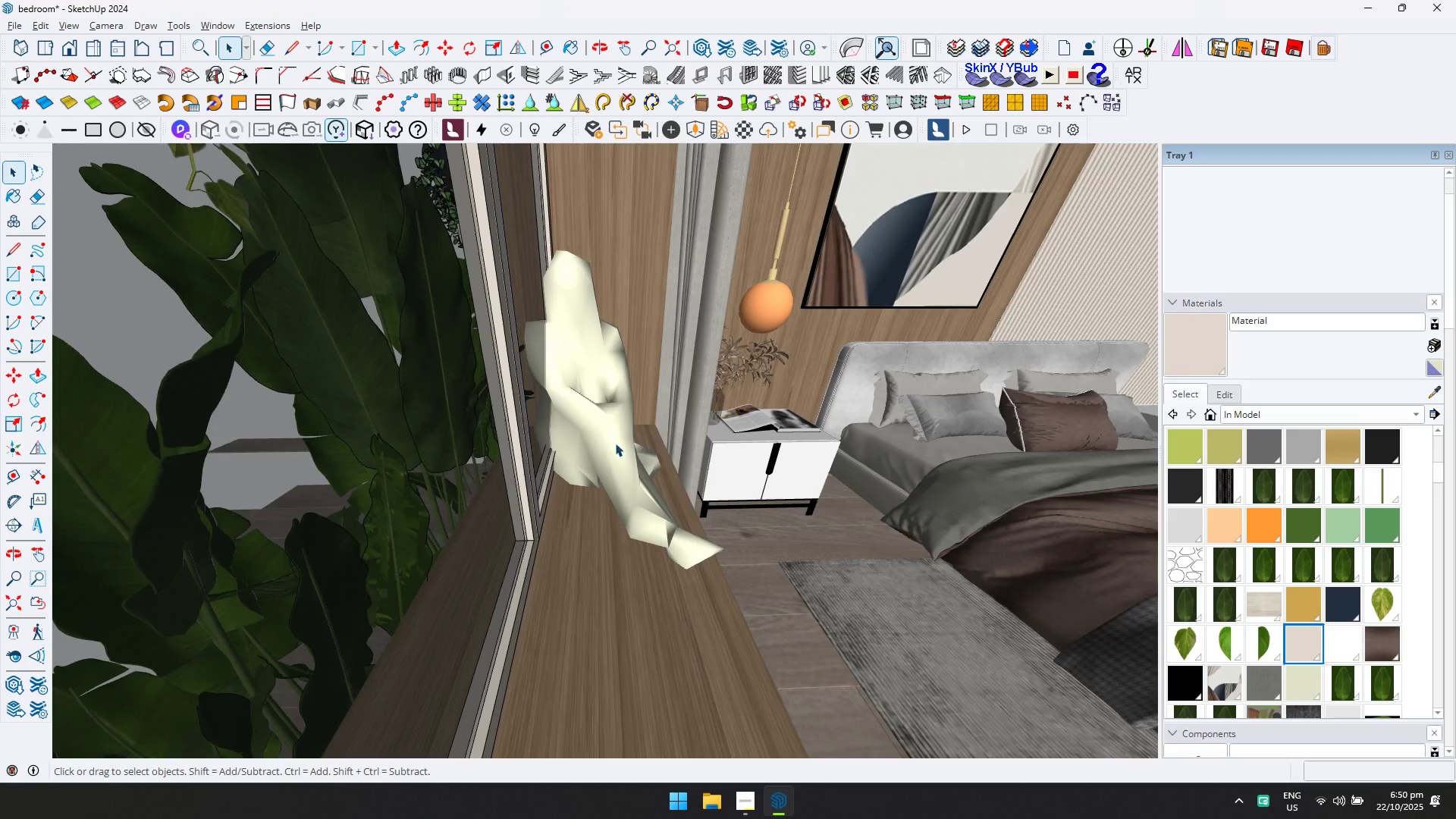 
left_click([612, 442])
 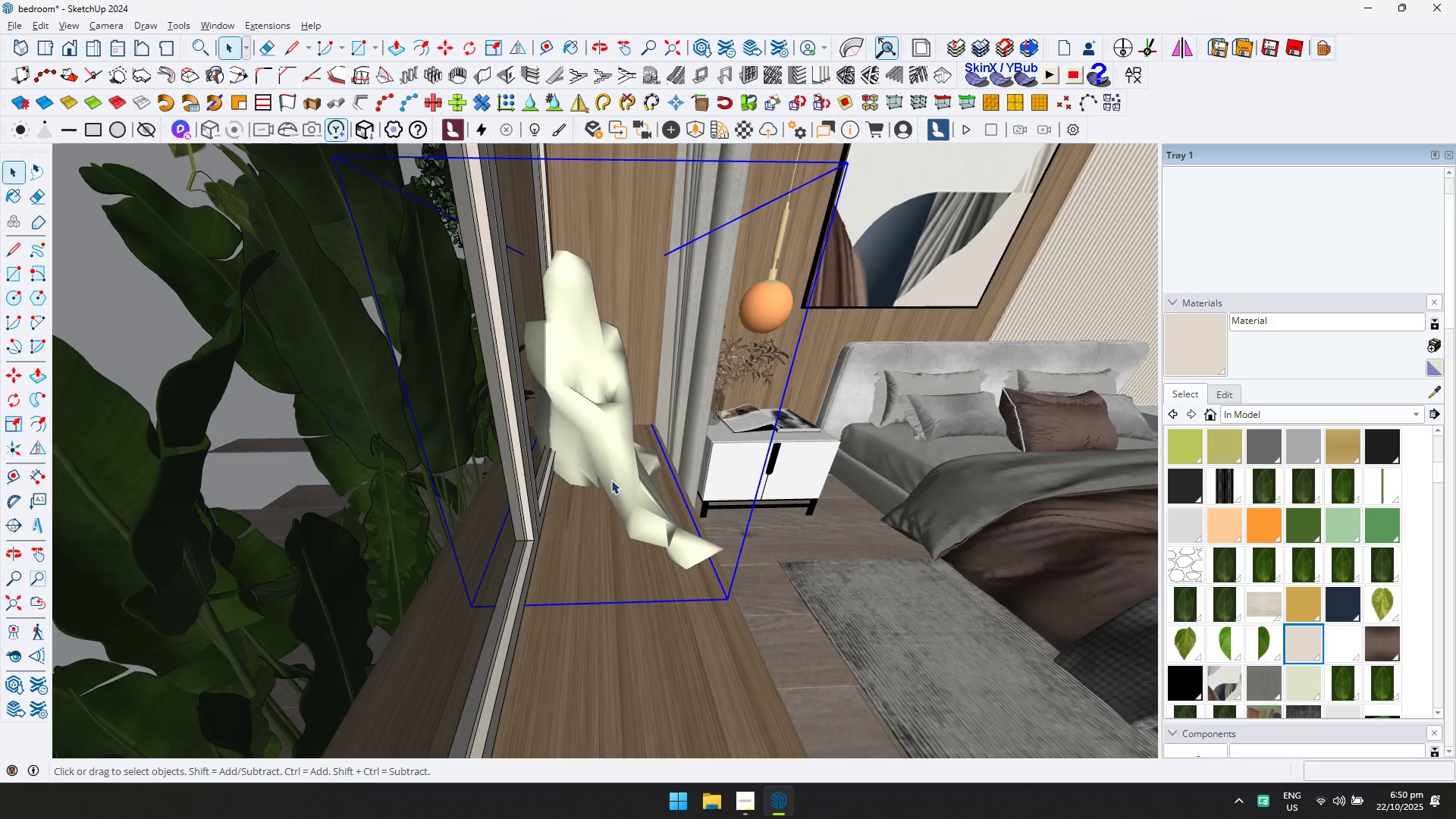 
key(Q)
 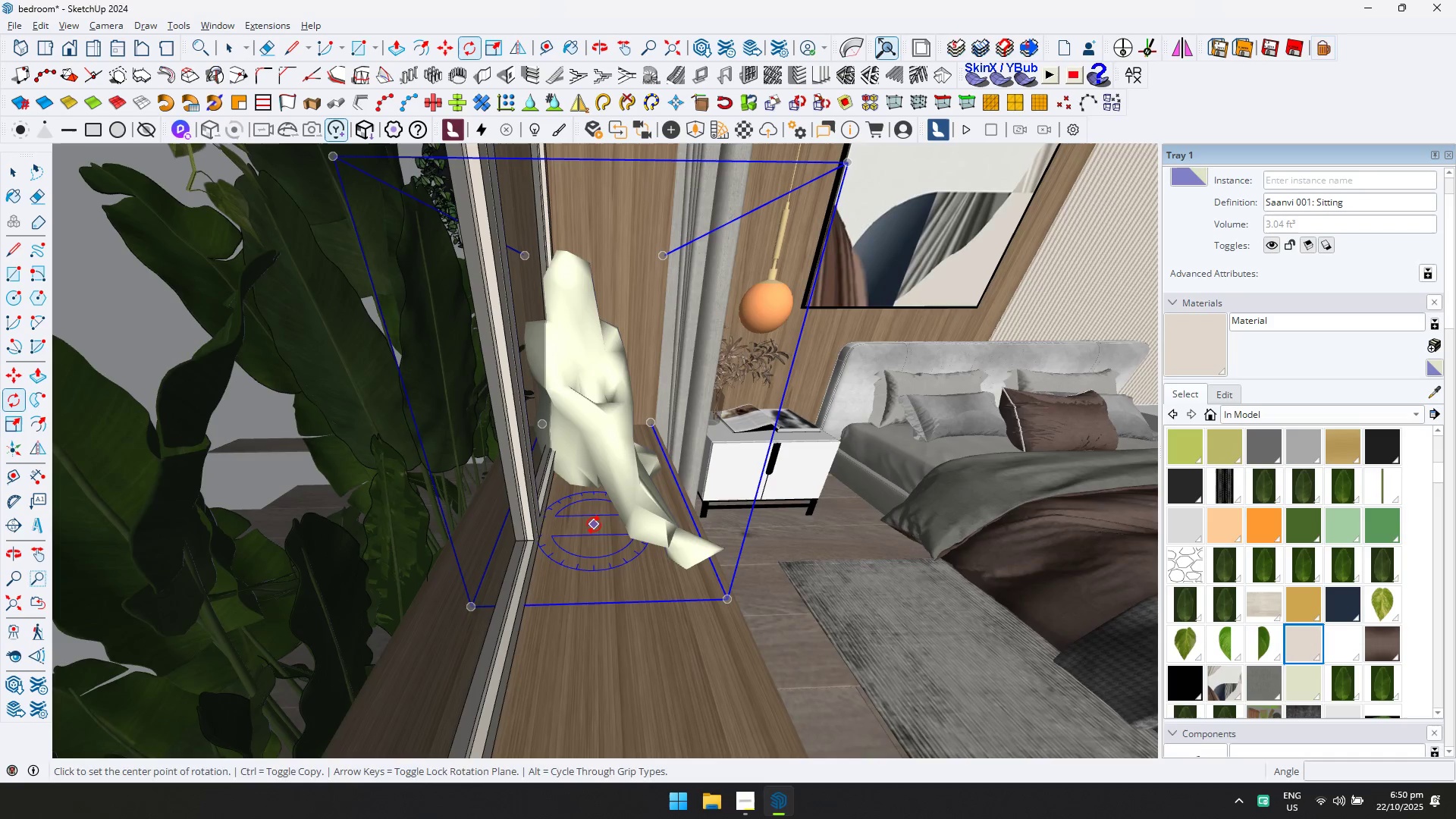 
left_click([594, 525])
 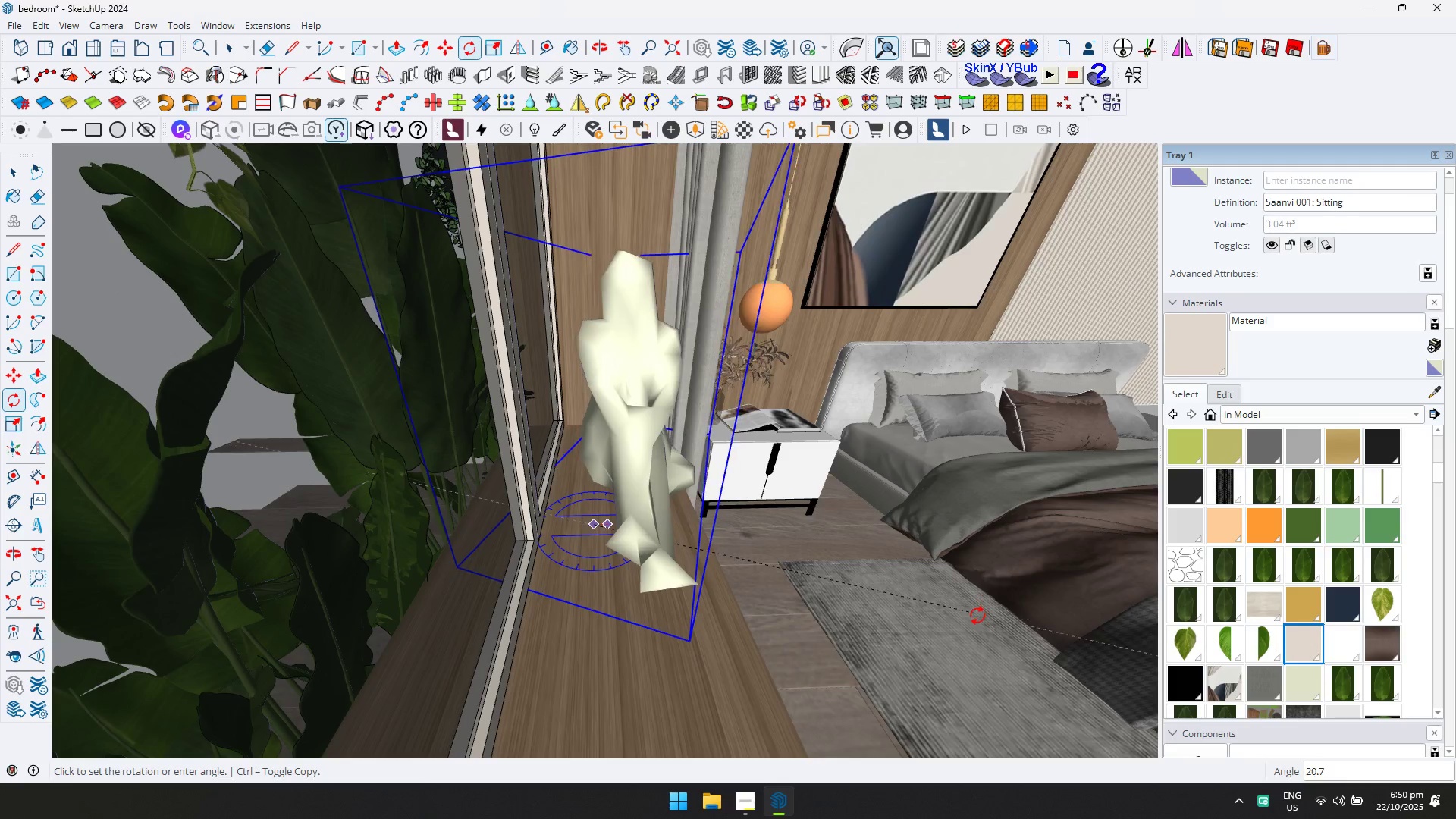 
left_click([977, 613])
 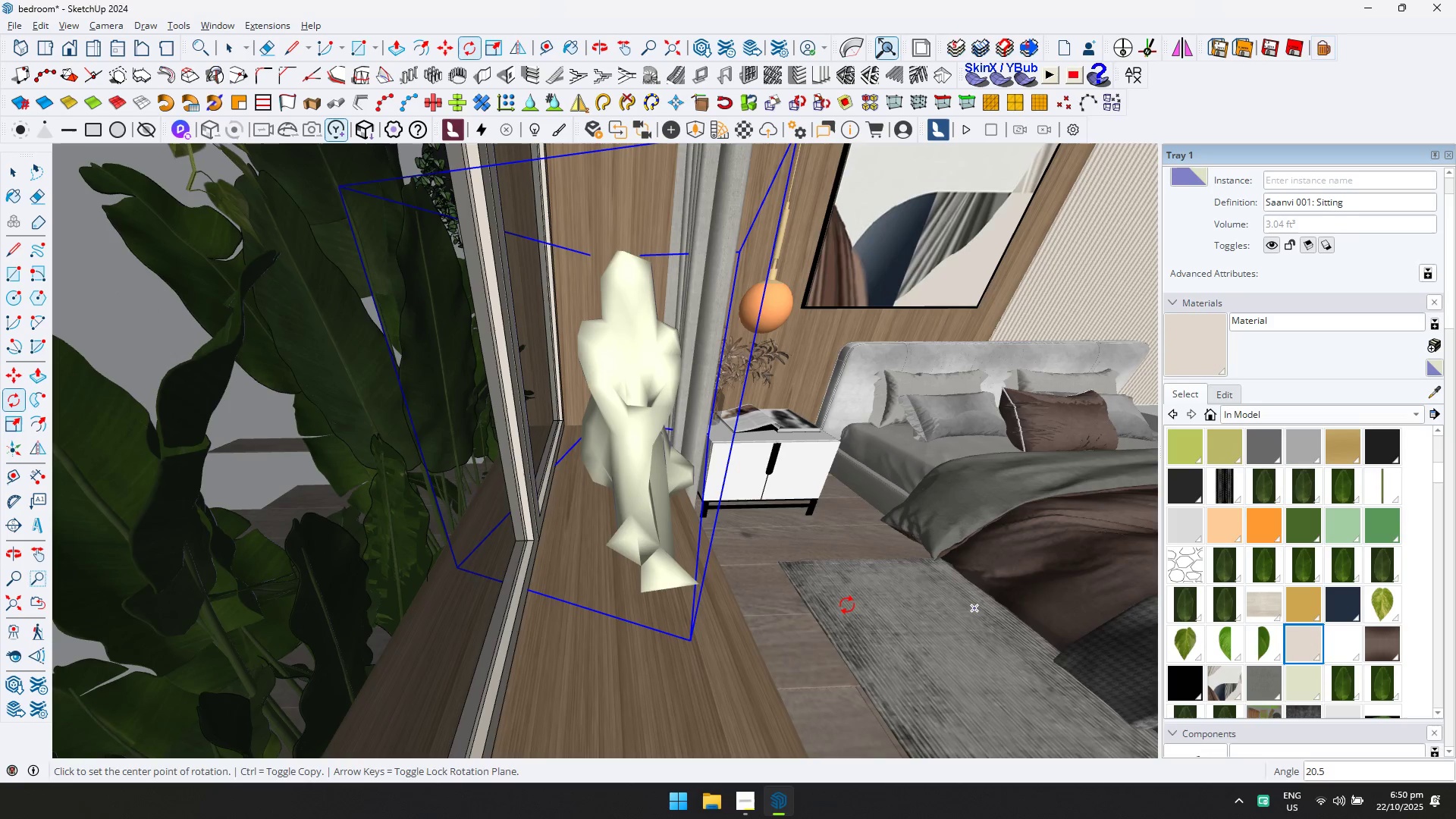 
key(M)
 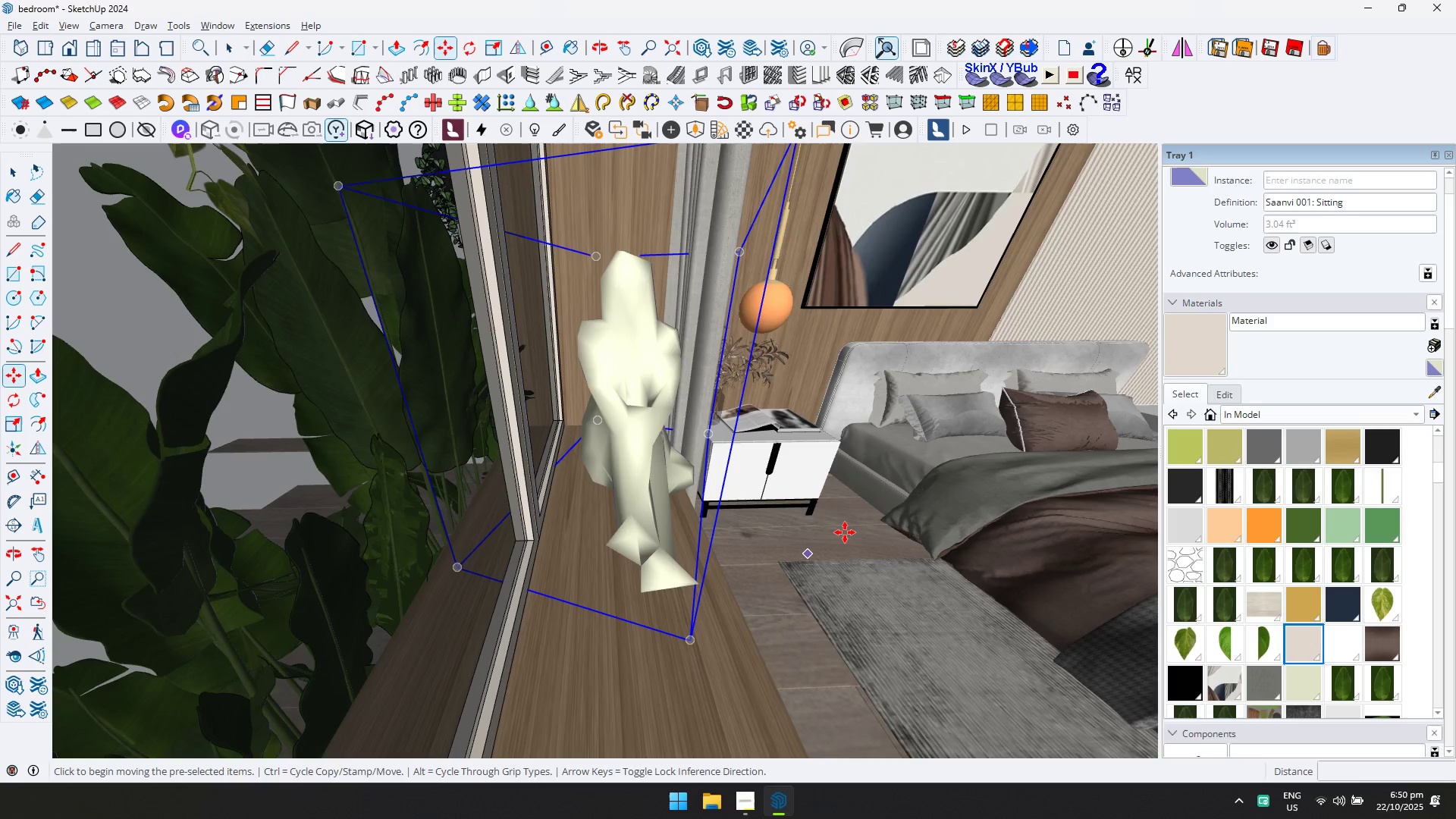 
left_click([844, 532])
 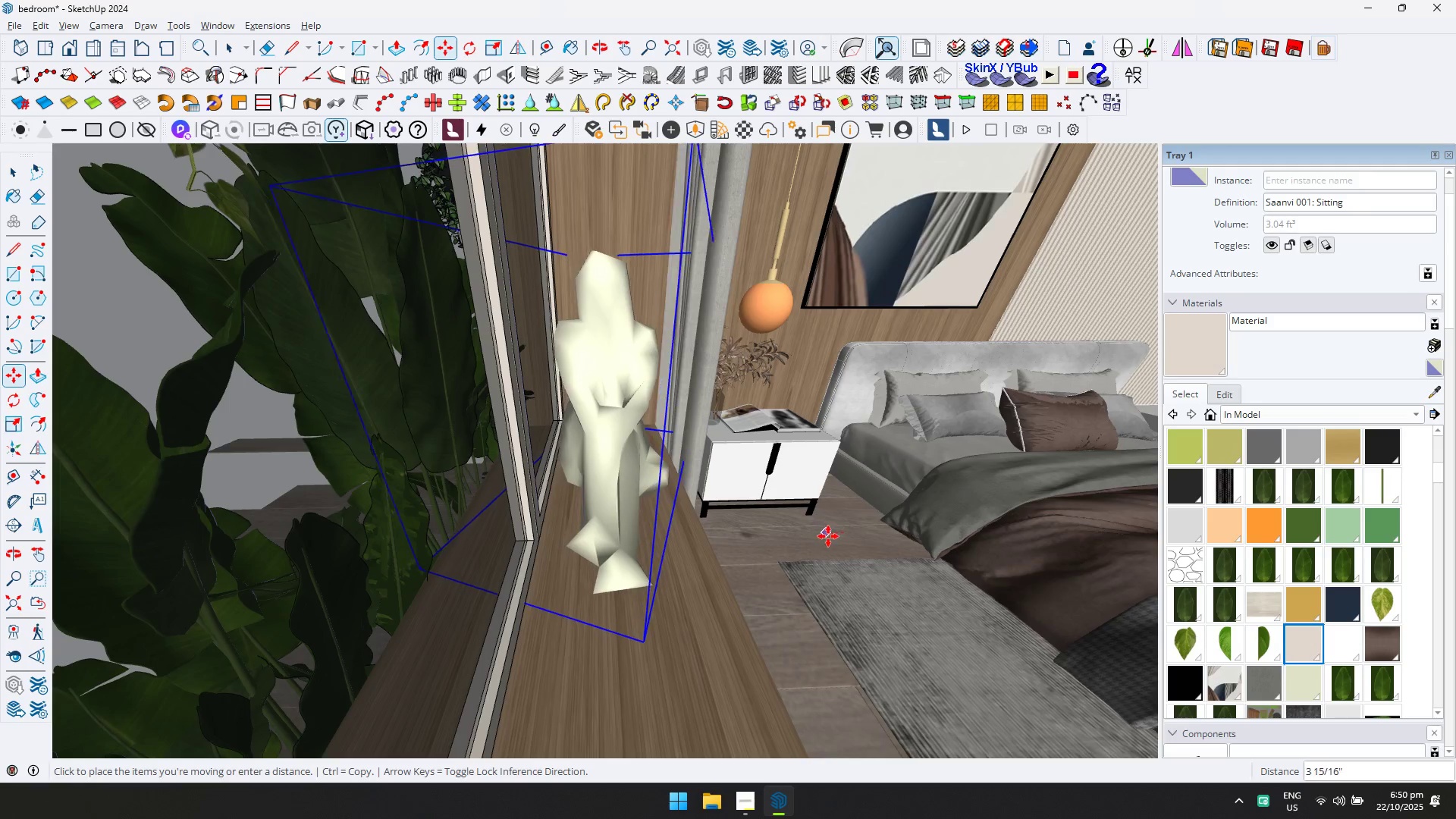 
left_click([829, 537])
 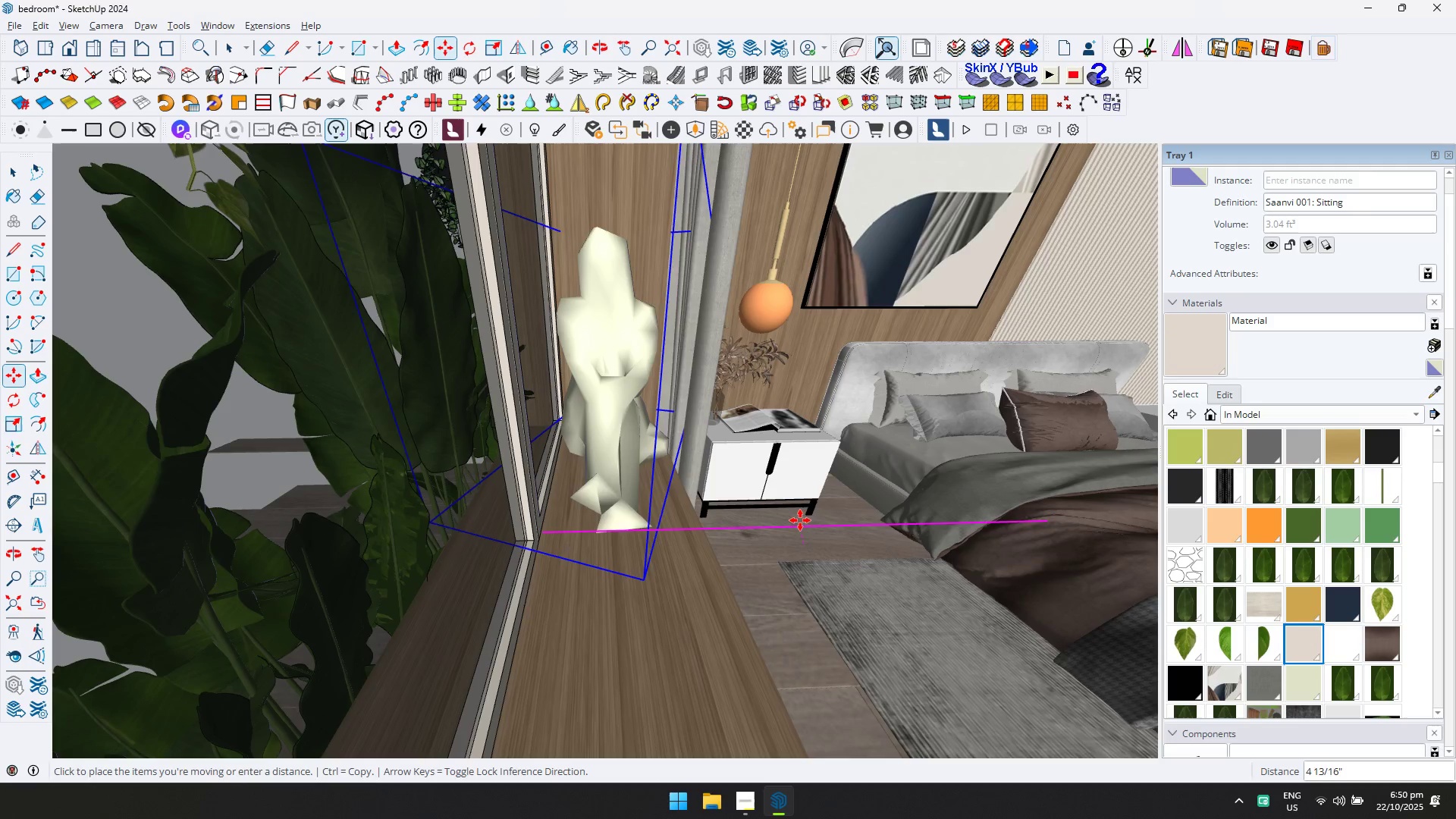 
key(Escape)
 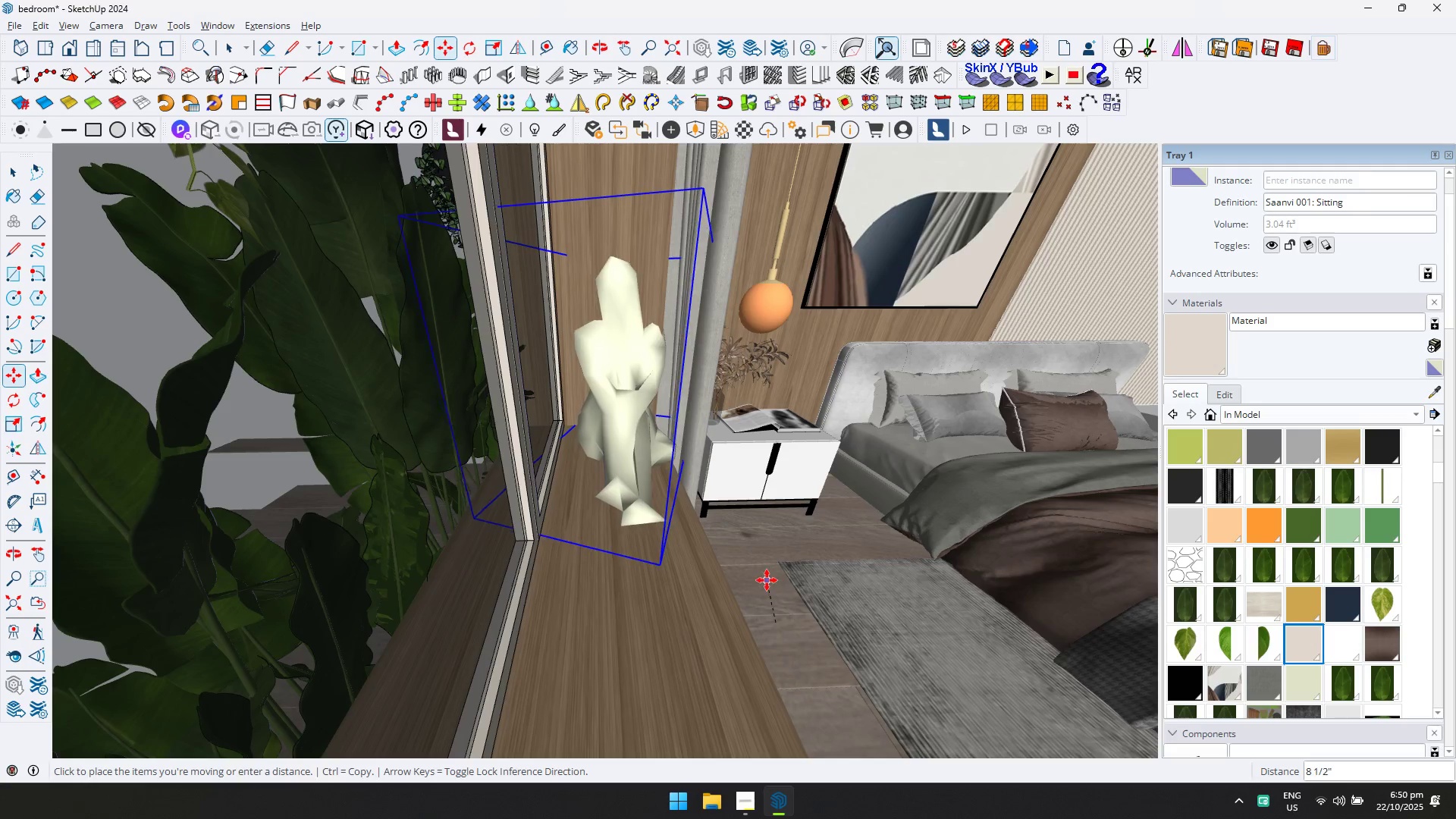 
left_click([759, 579])
 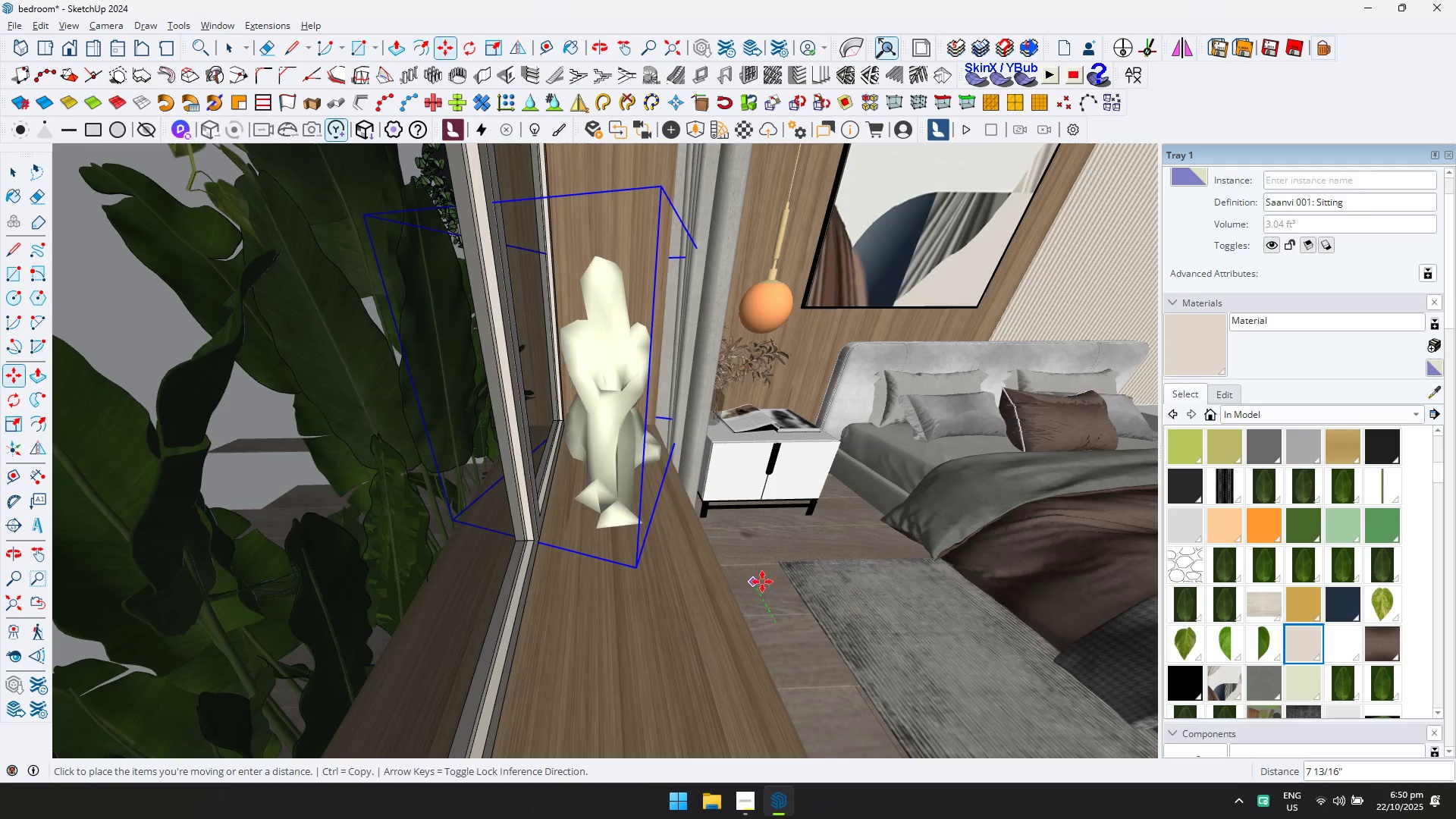 
scroll: coordinate [765, 579], scroll_direction: down, amount: 2.0
 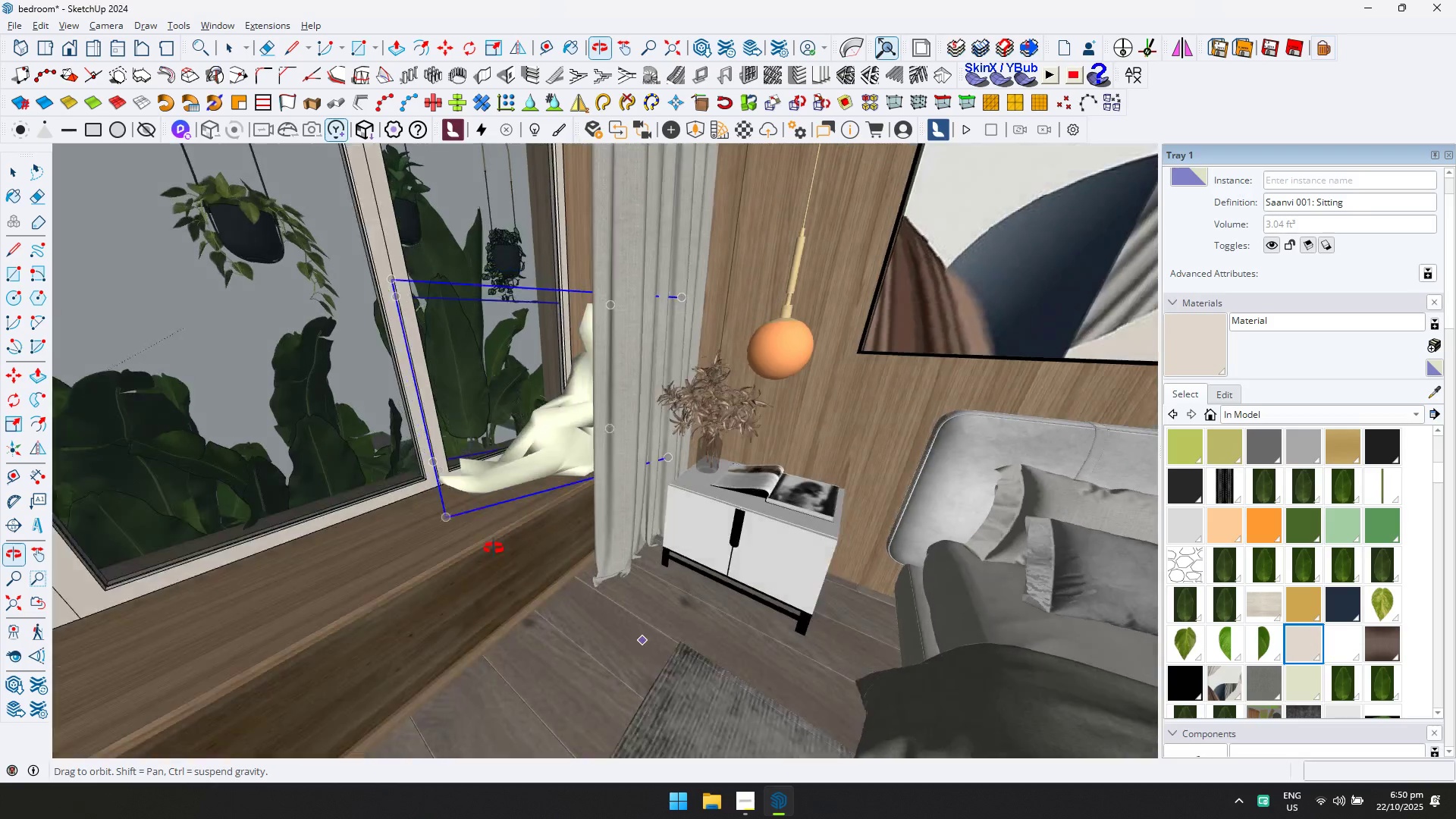 
scroll: coordinate [558, 583], scroll_direction: up, amount: 1.0
 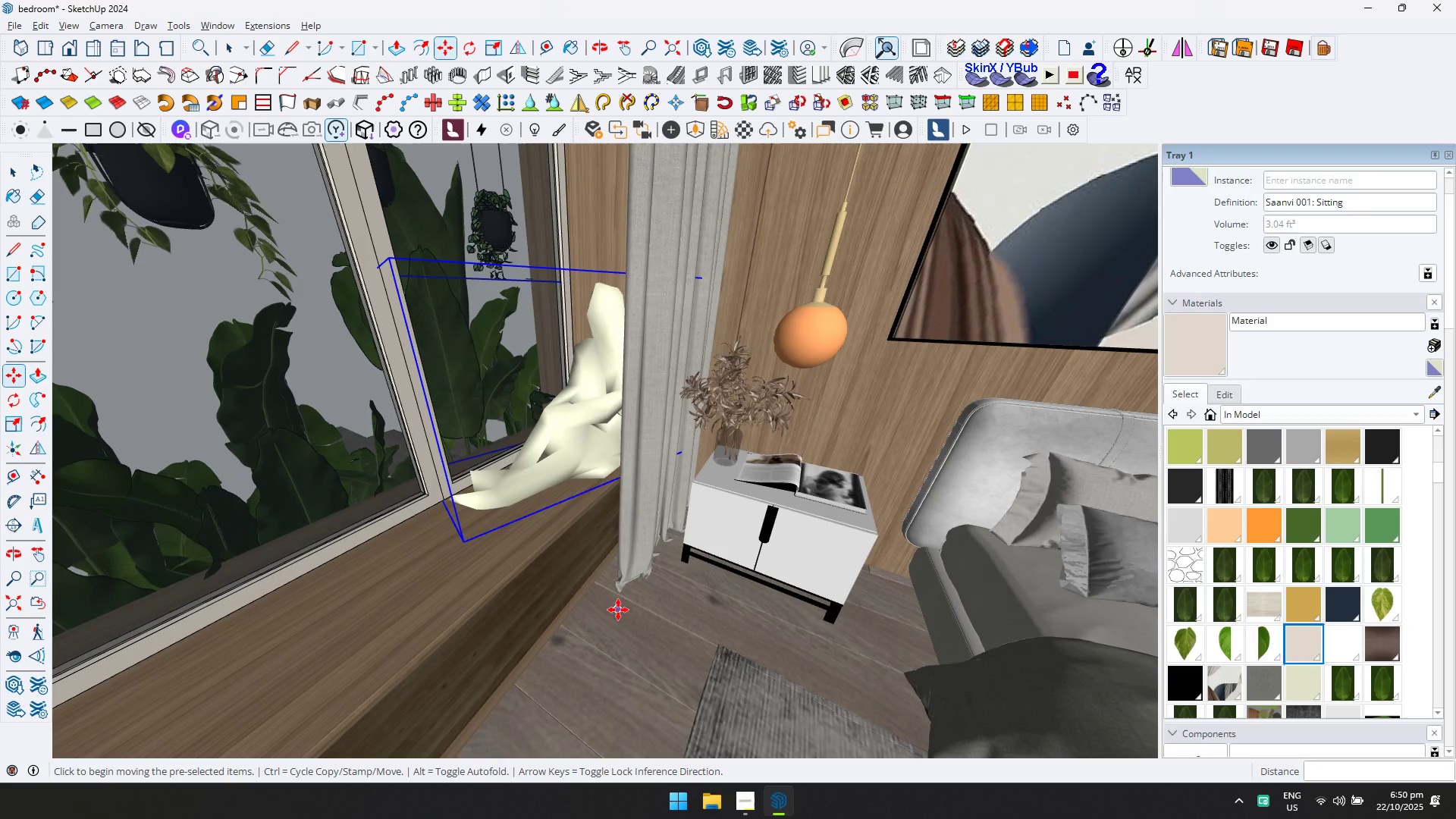 
left_click([618, 610])
 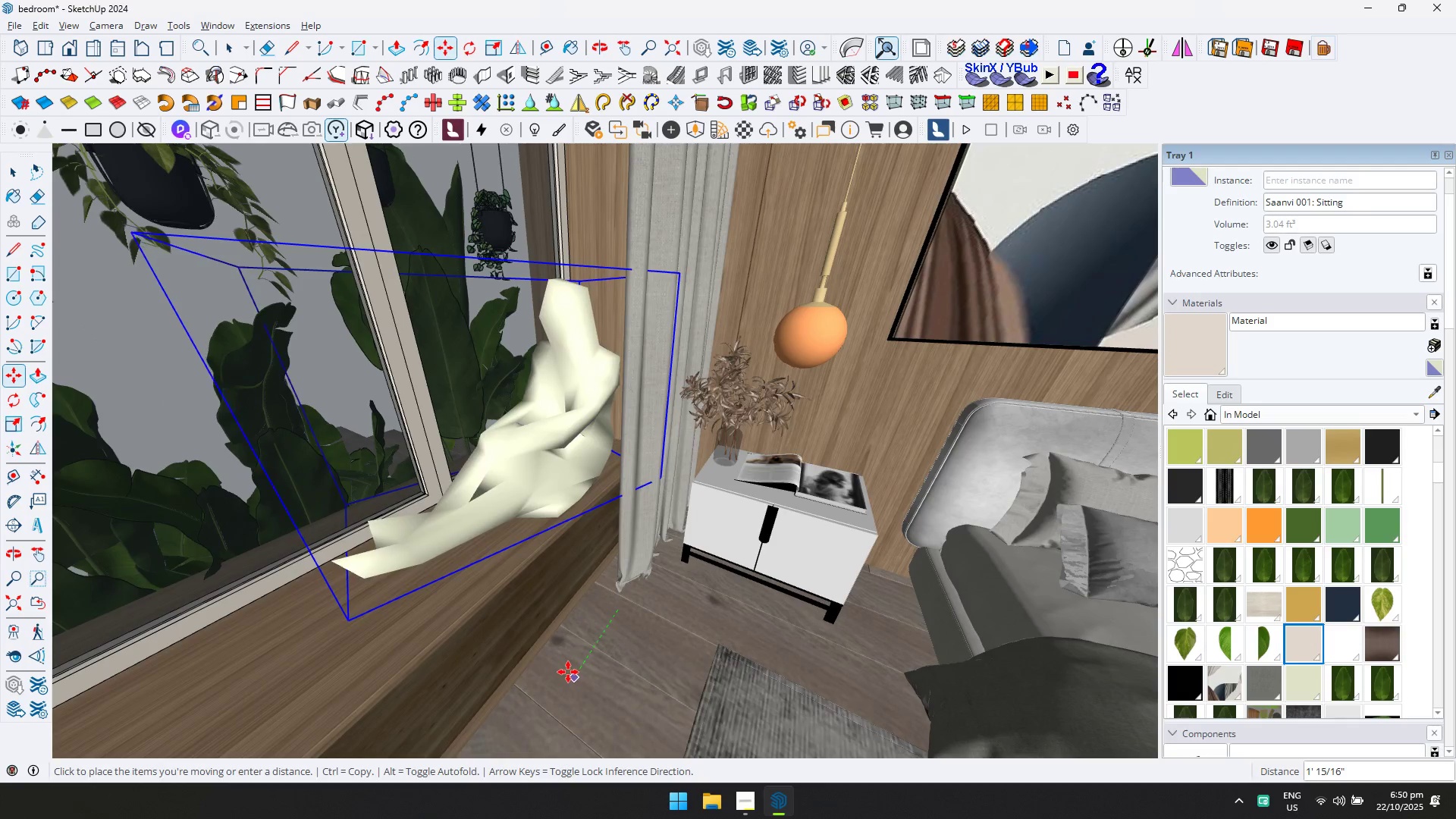 
scroll: coordinate [630, 585], scroll_direction: down, amount: 6.0
 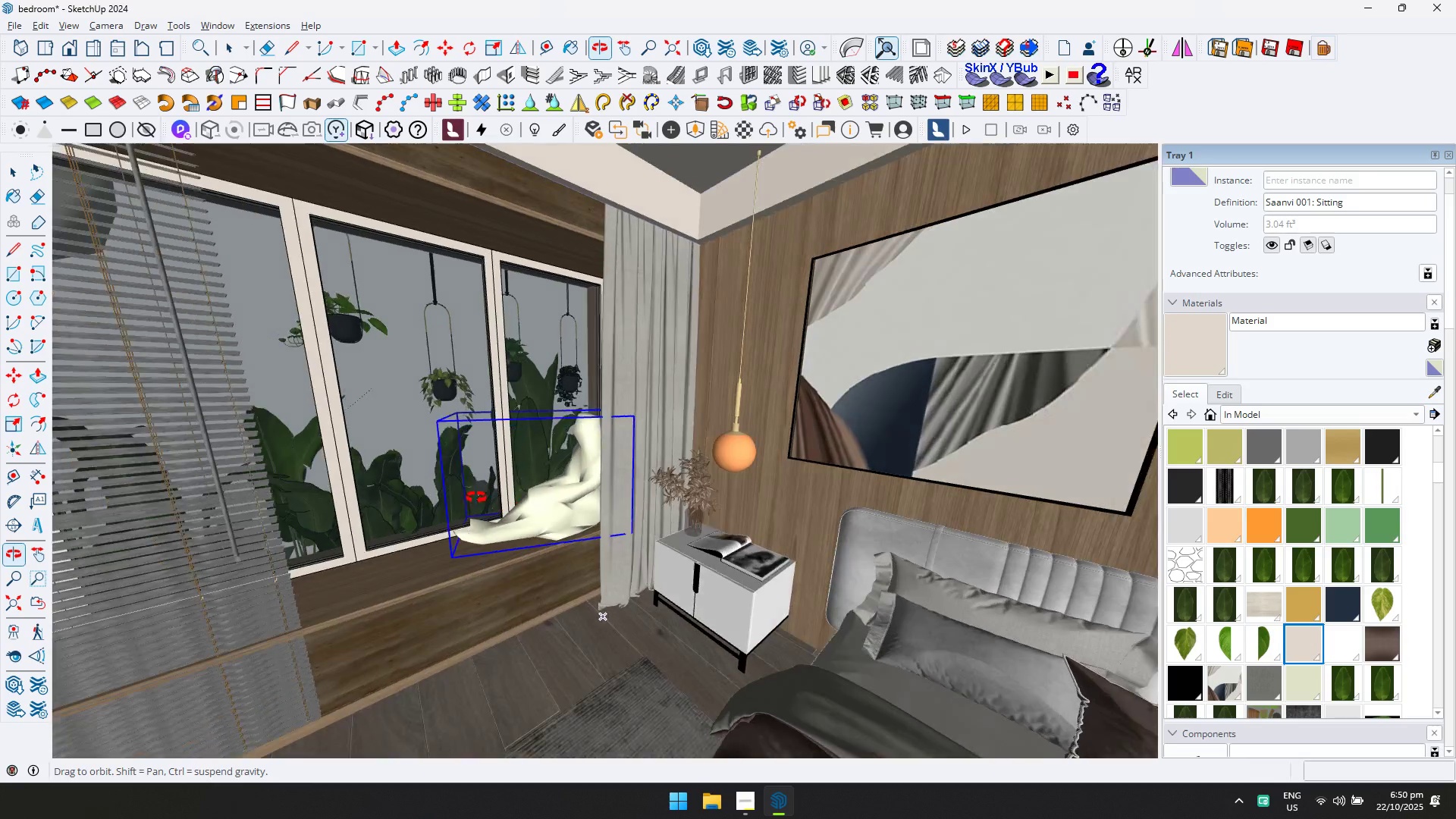 
hold_key(key=ShiftLeft, duration=0.37)
 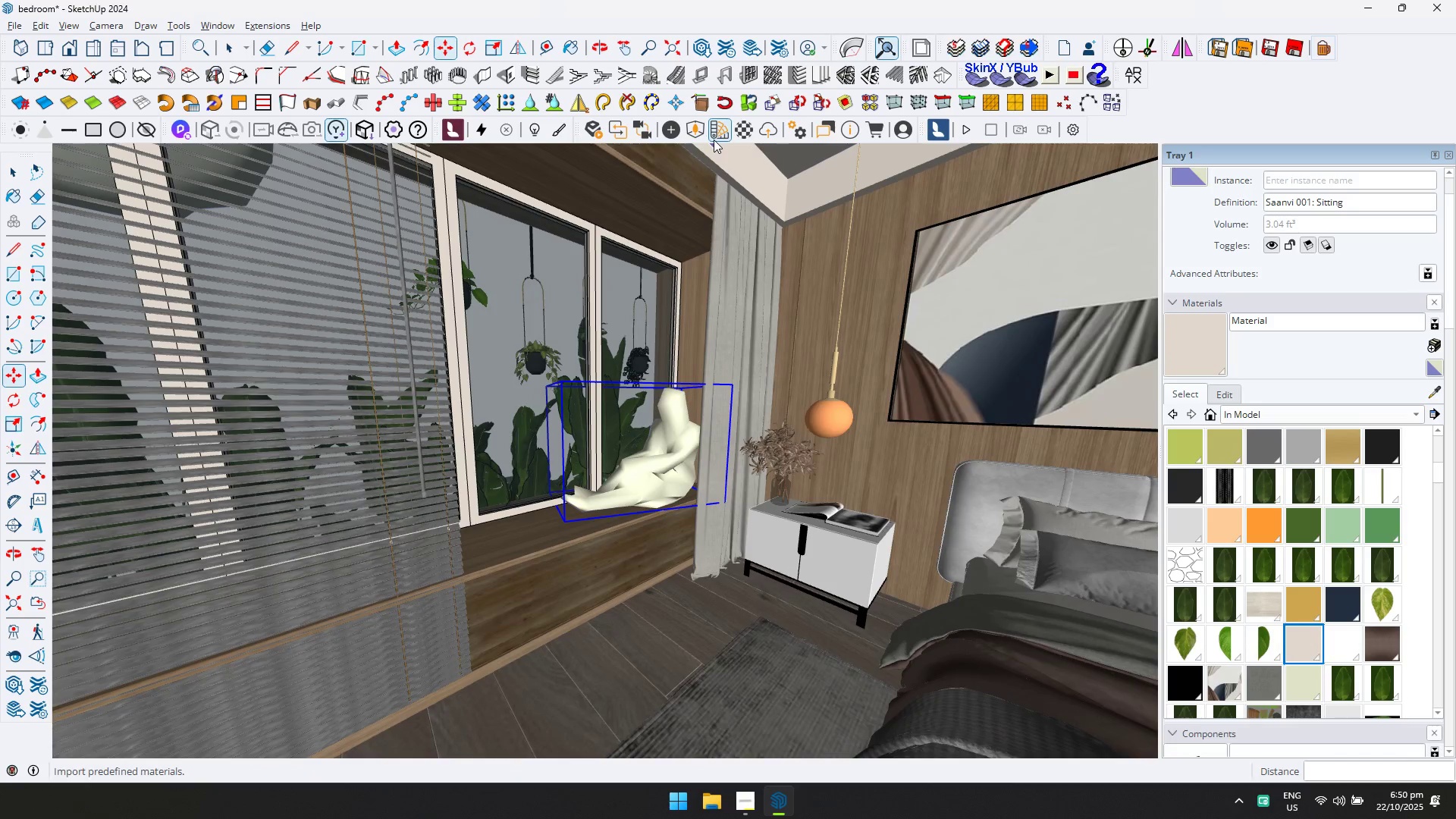 
left_click([704, 134])
 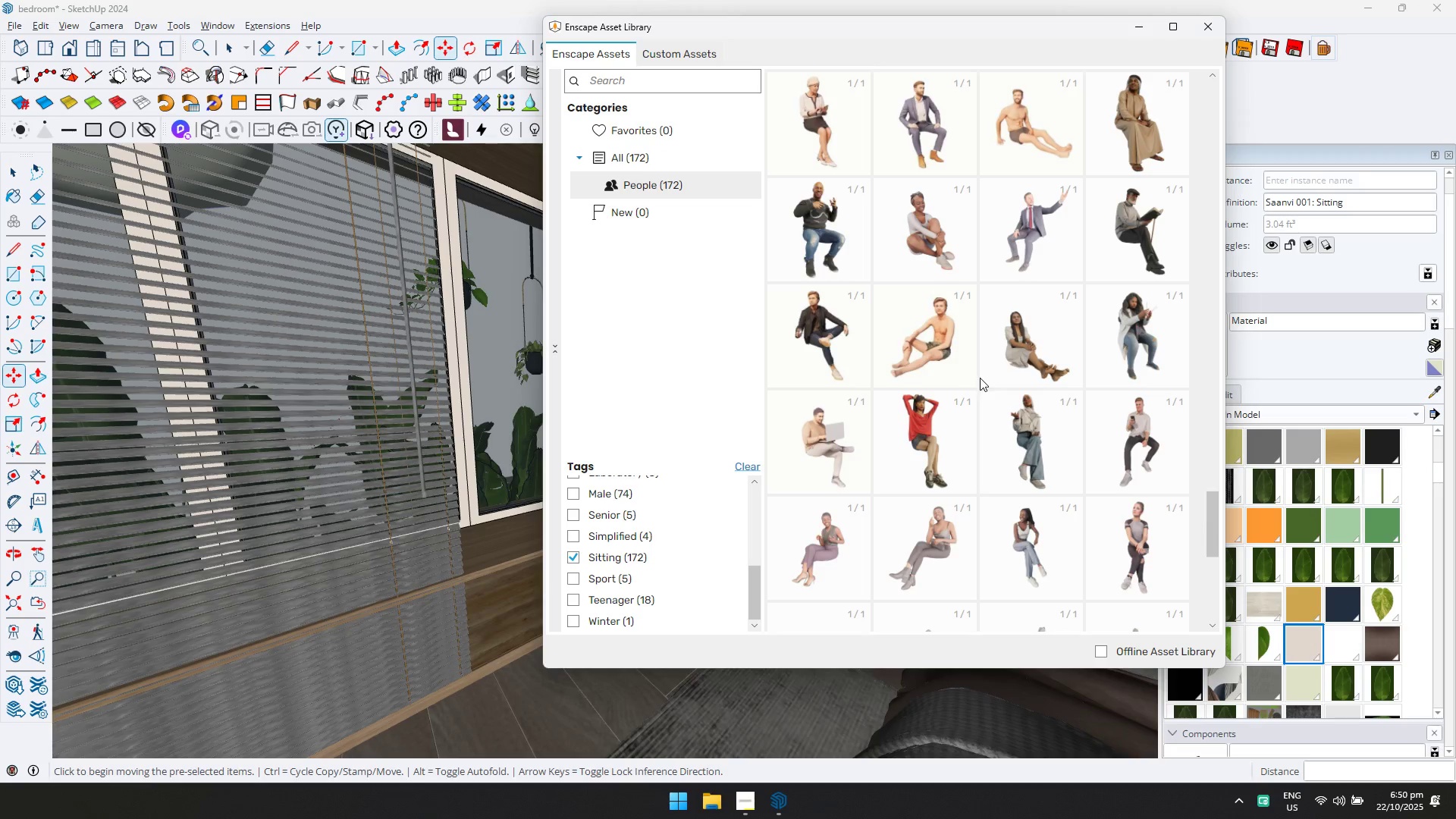 
scroll: coordinate [919, 336], scroll_direction: up, amount: 6.0
 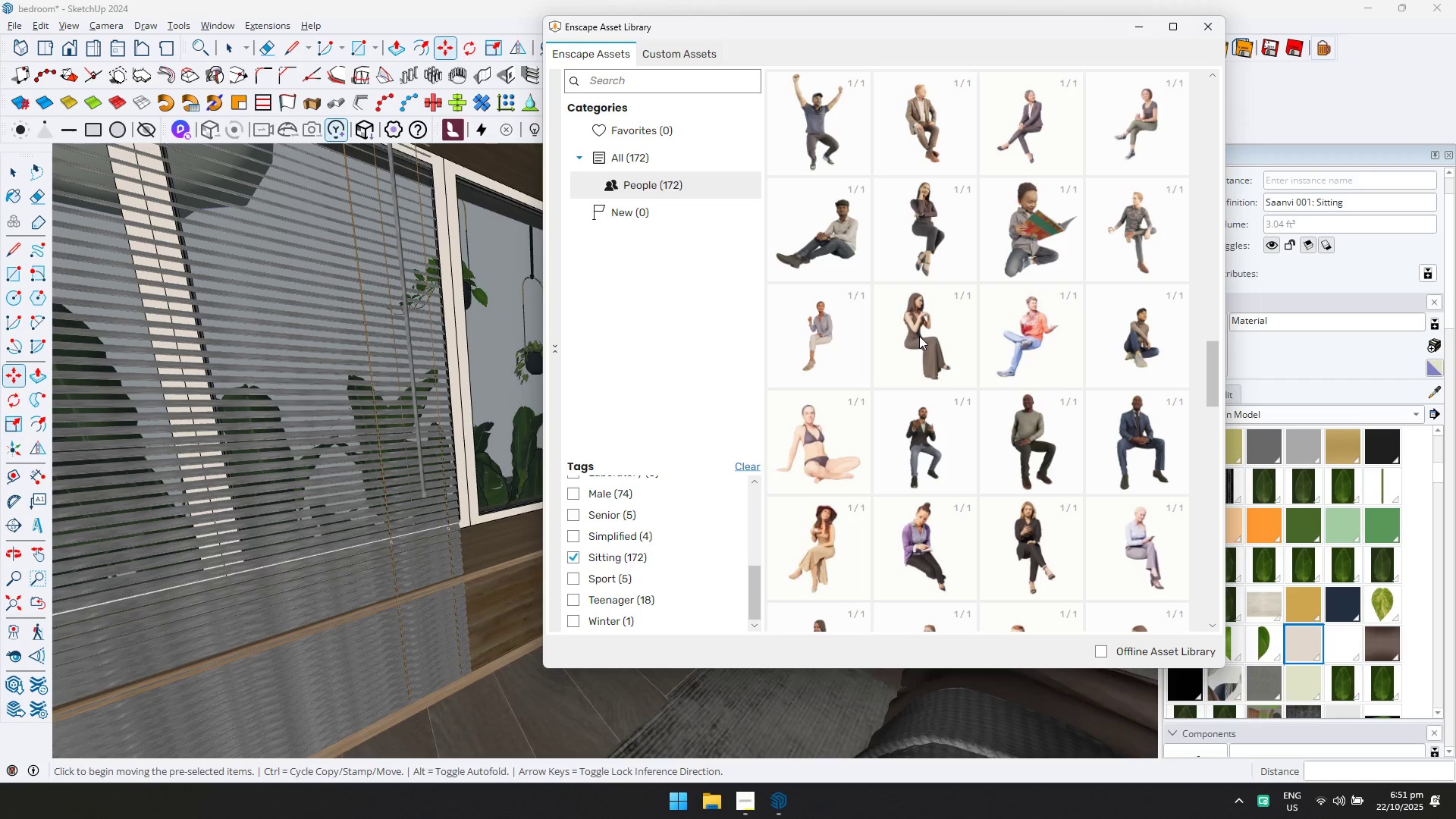 
scroll: coordinate [890, 253], scroll_direction: up, amount: 5.0
 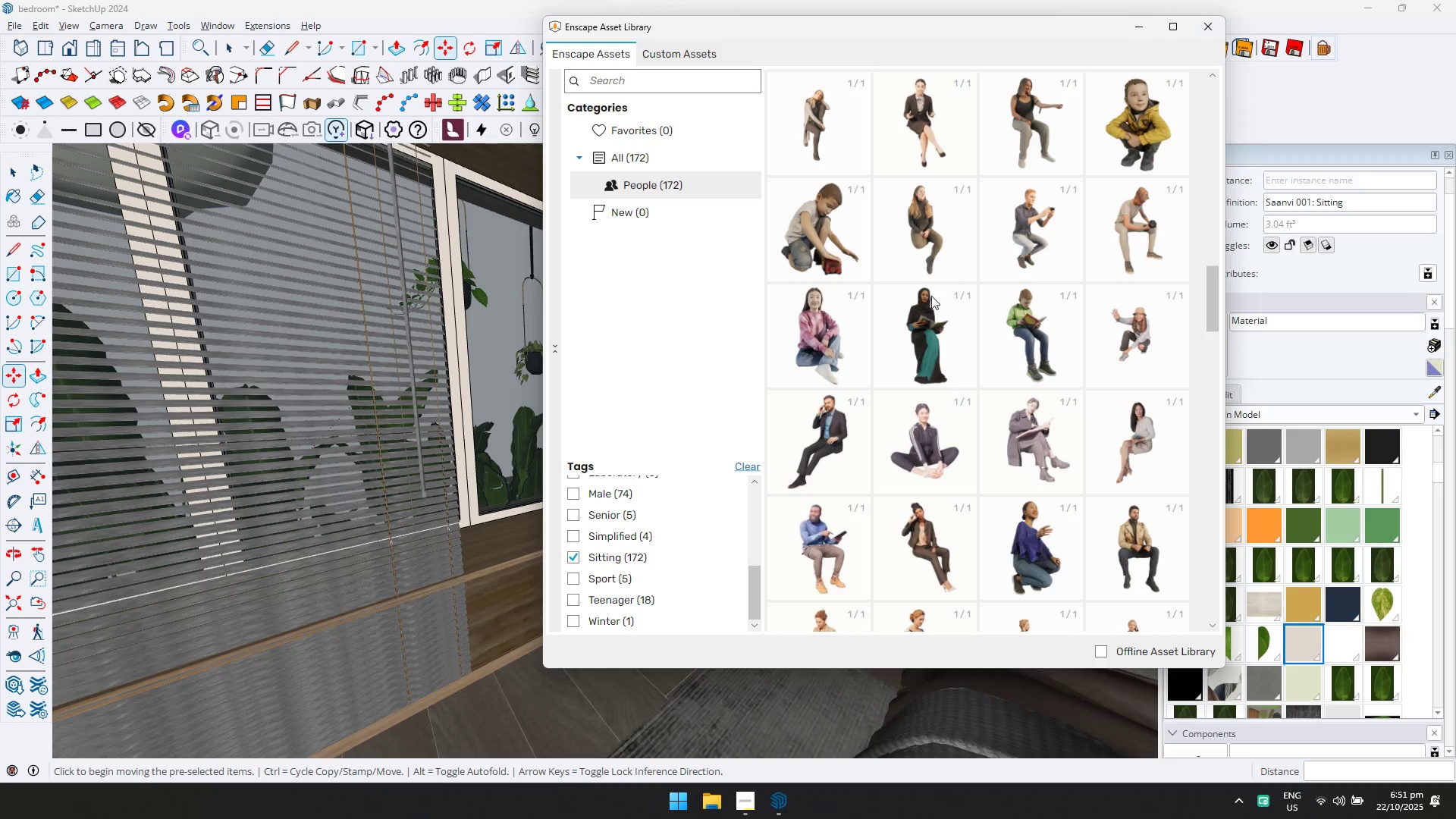 
left_click([943, 434])
 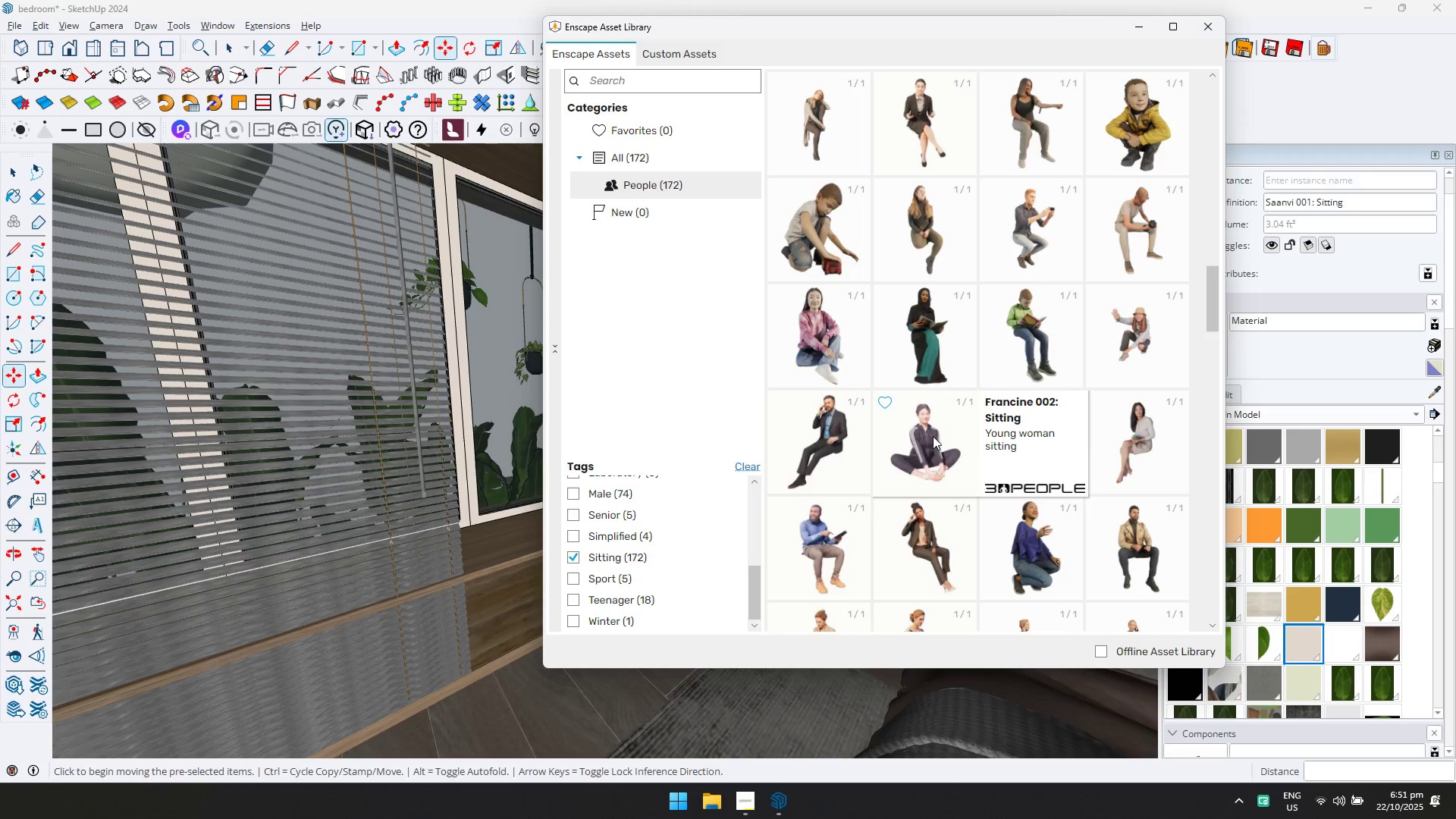 
scroll: coordinate [977, 353], scroll_direction: up, amount: 5.0
 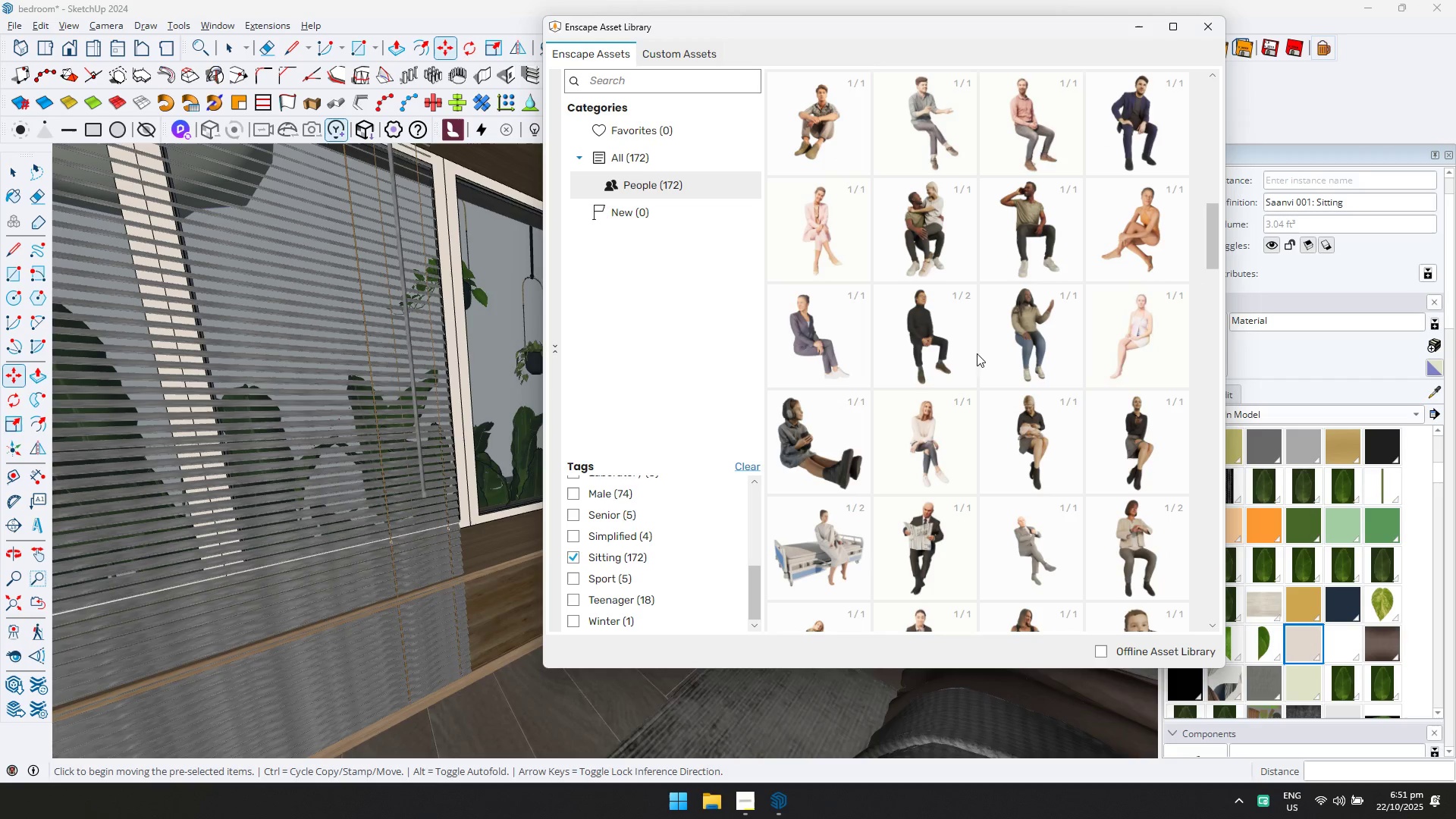 
left_click([927, 127])
 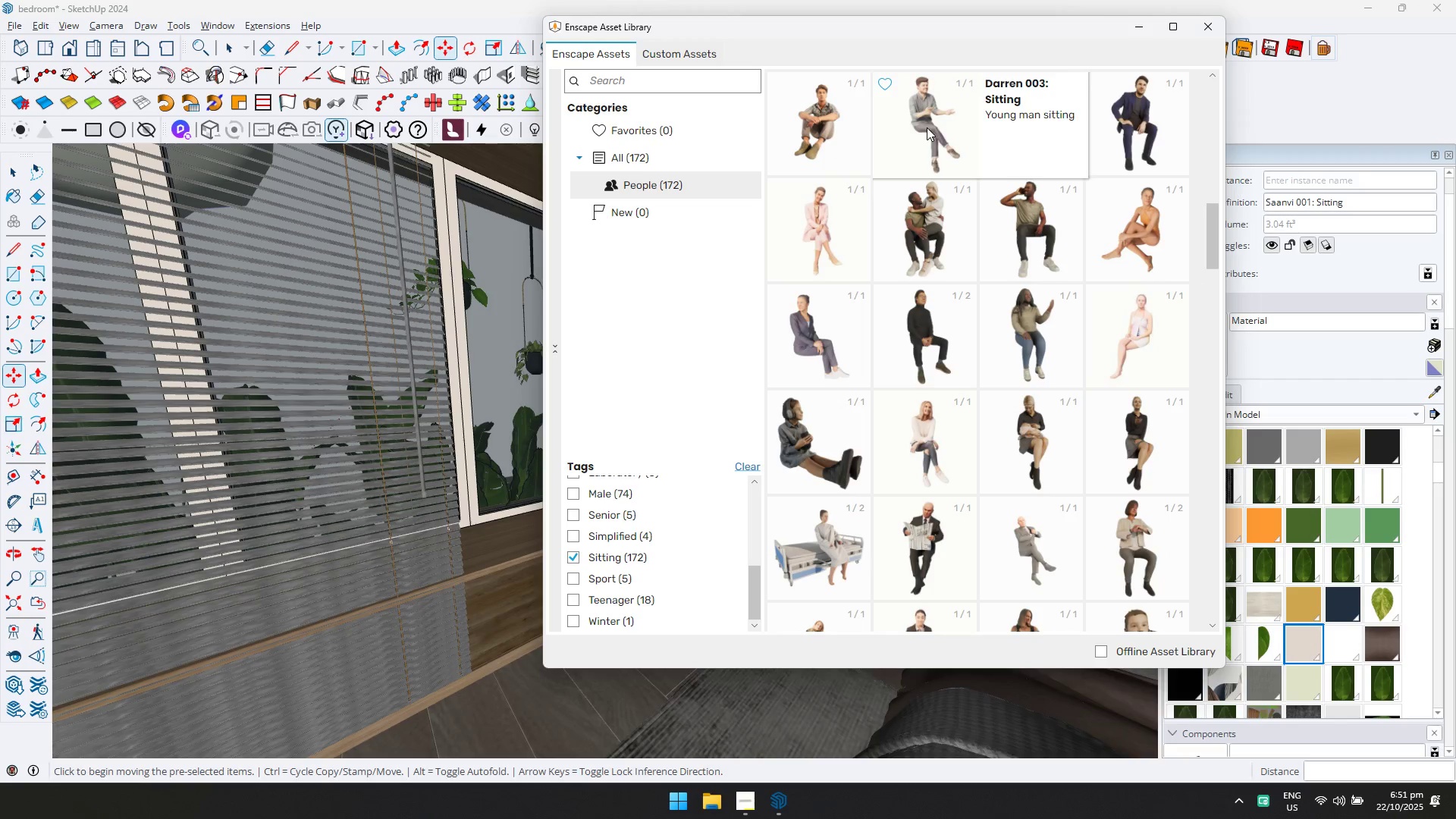 
left_click([927, 127])
 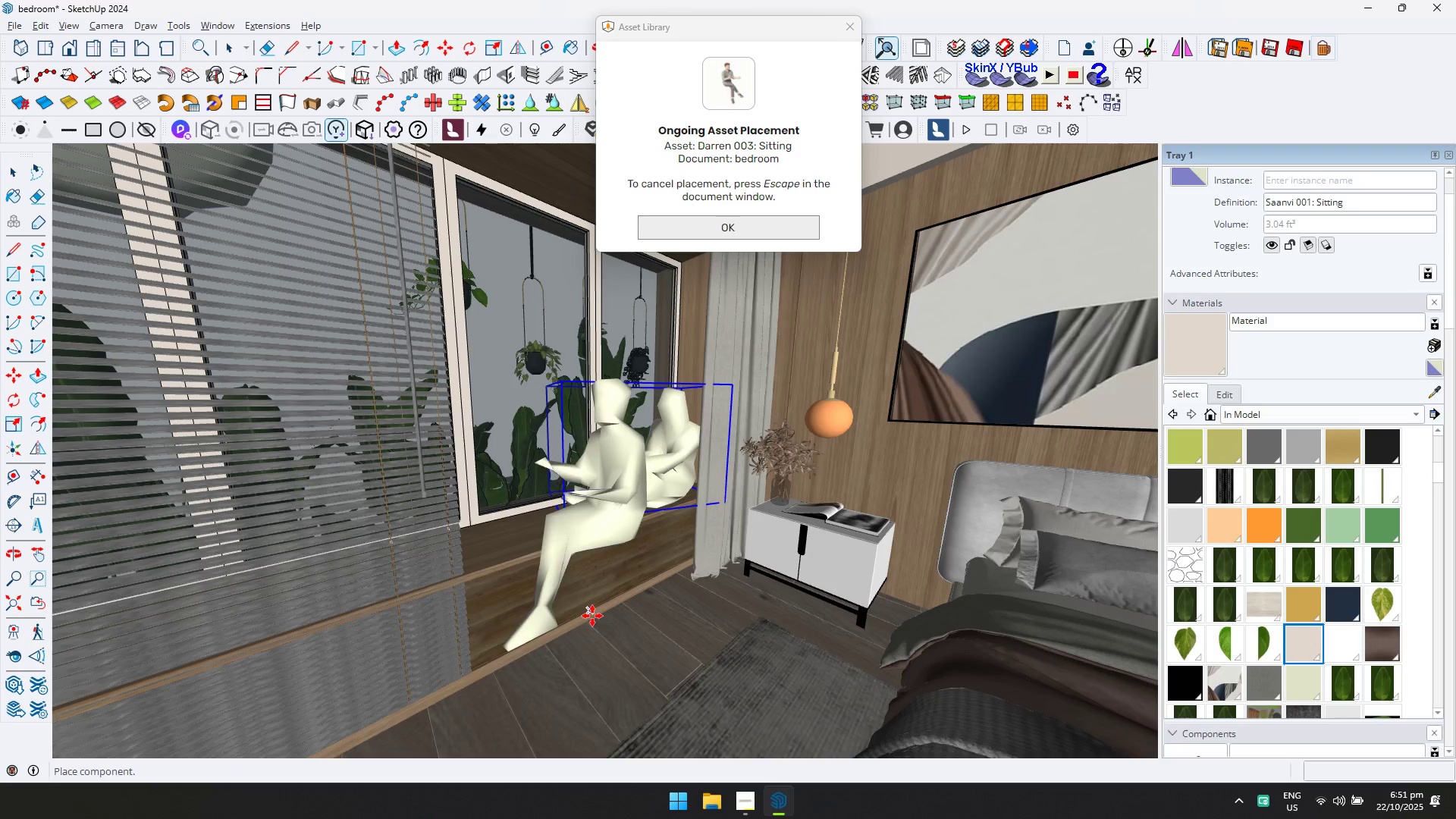 
left_click([595, 622])
 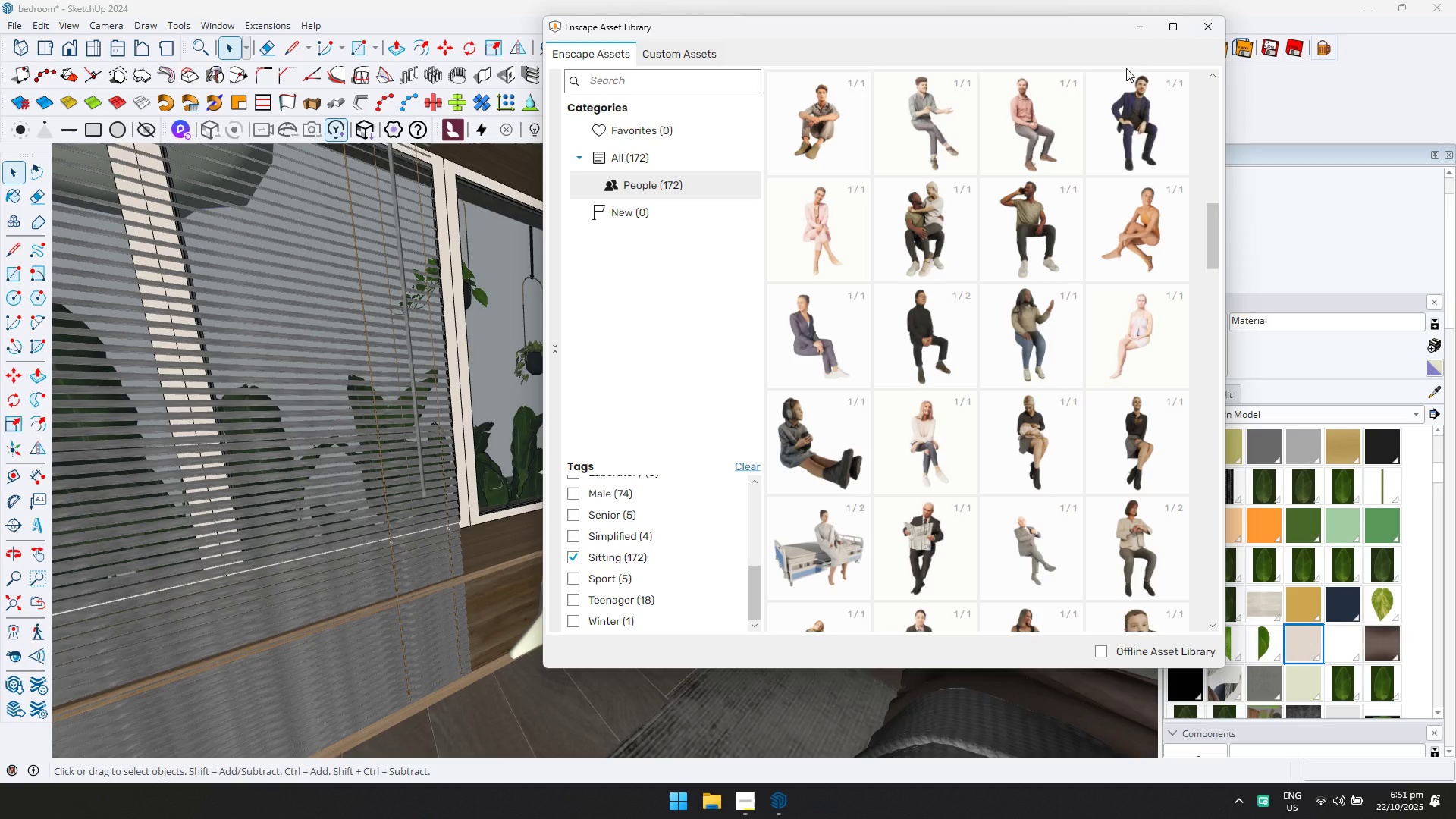 
left_click([1210, 26])
 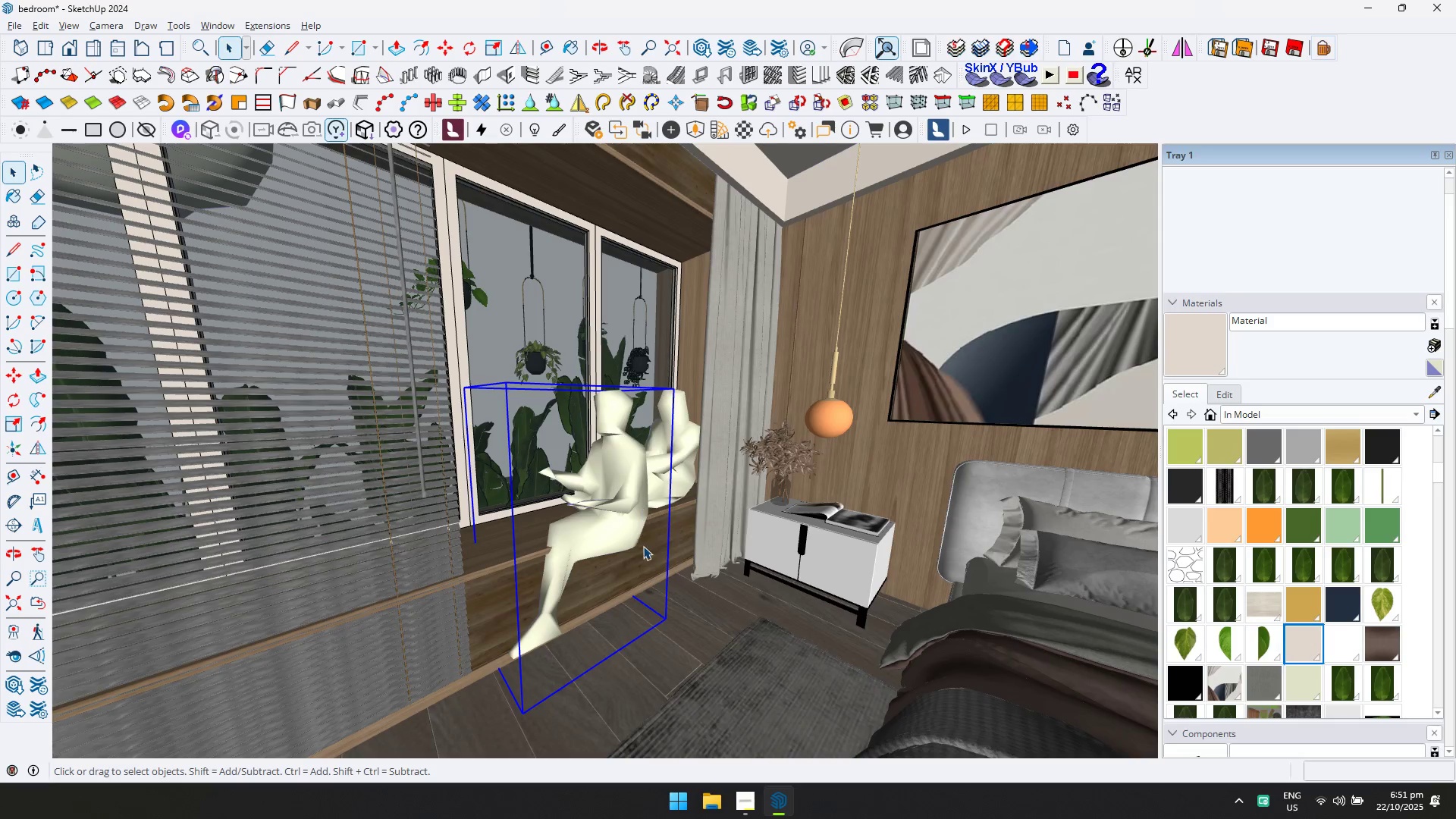 
scroll: coordinate [631, 629], scroll_direction: up, amount: 4.0
 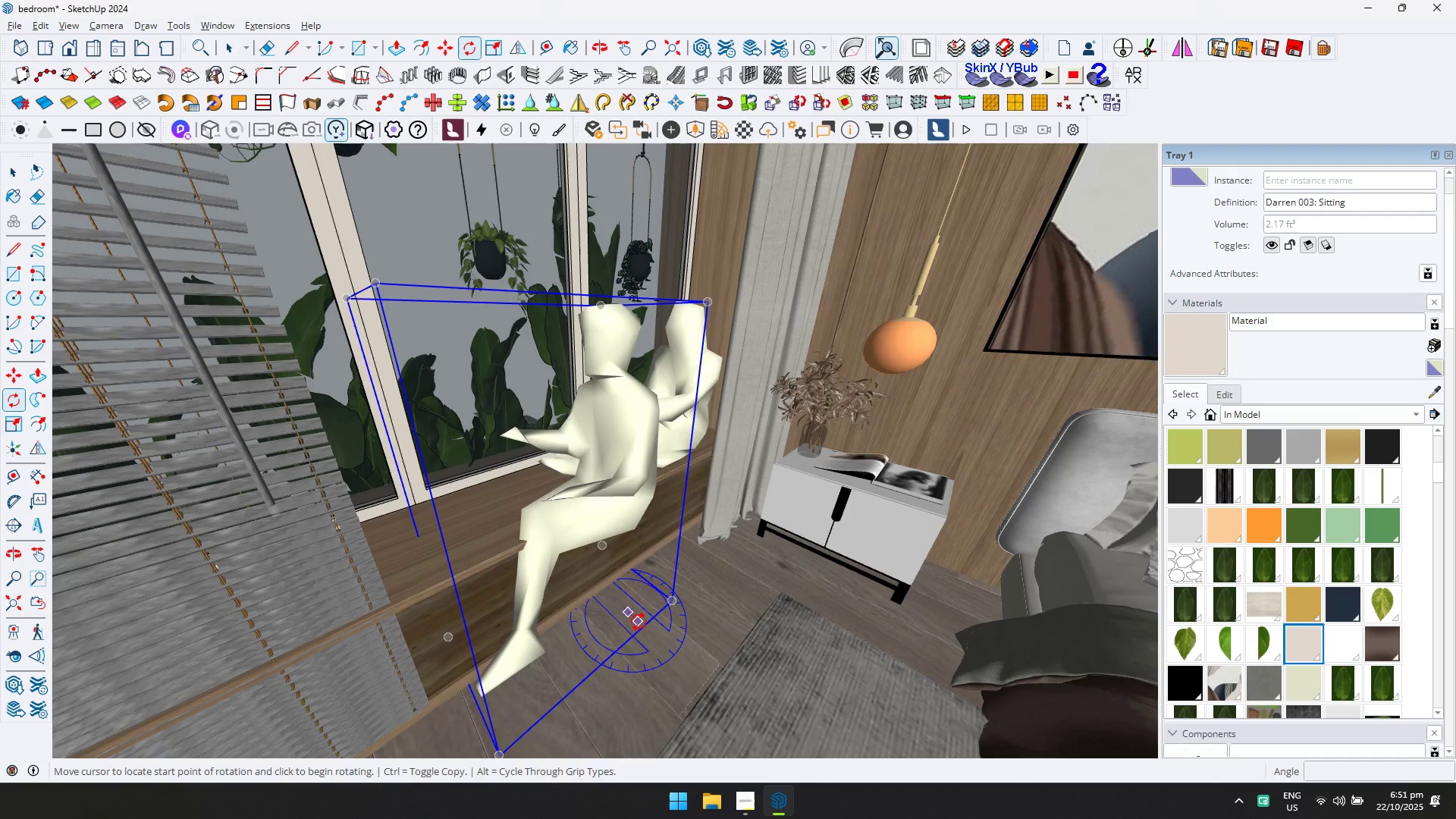 
key(Q)
 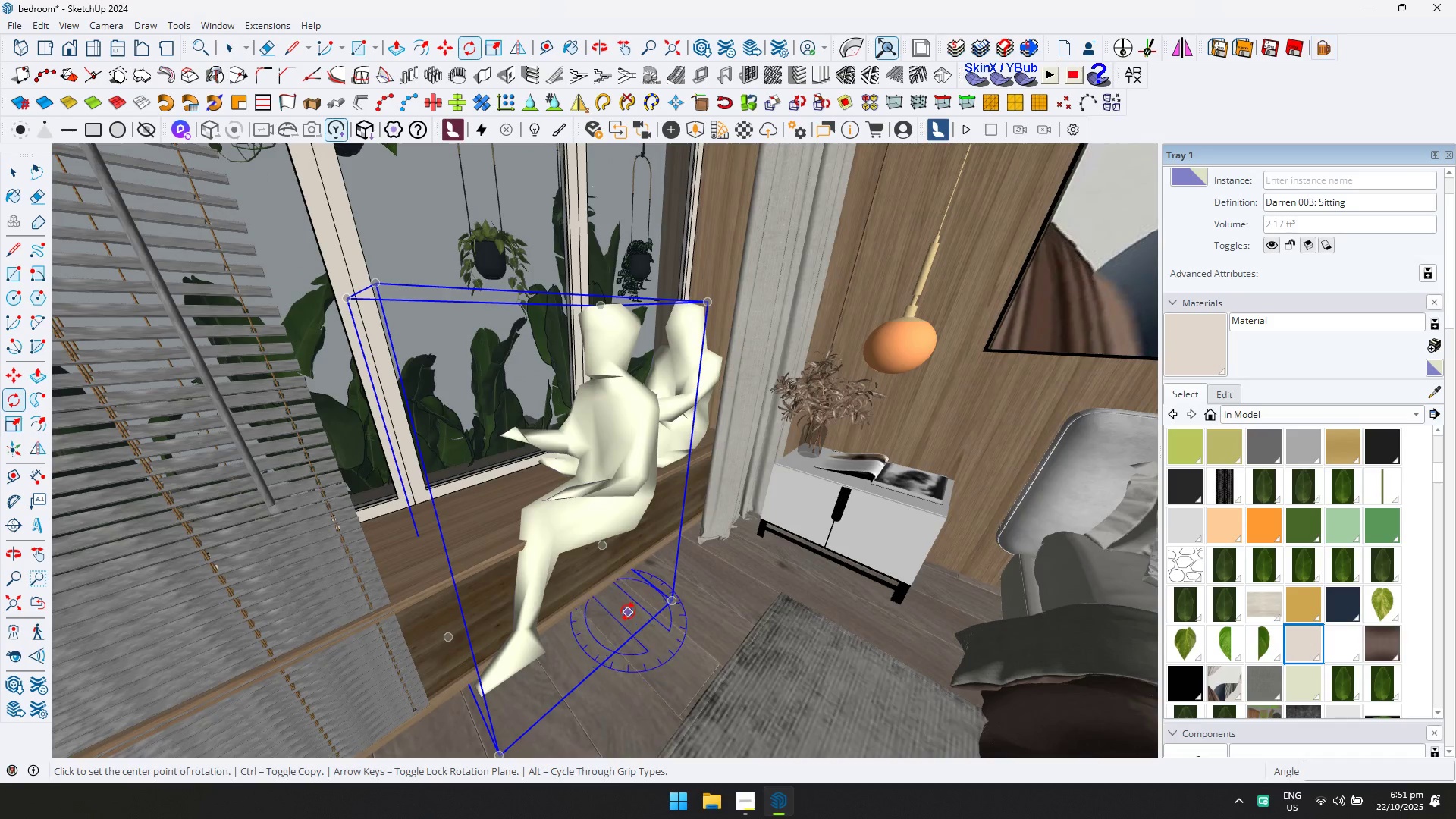 
left_click([628, 612])
 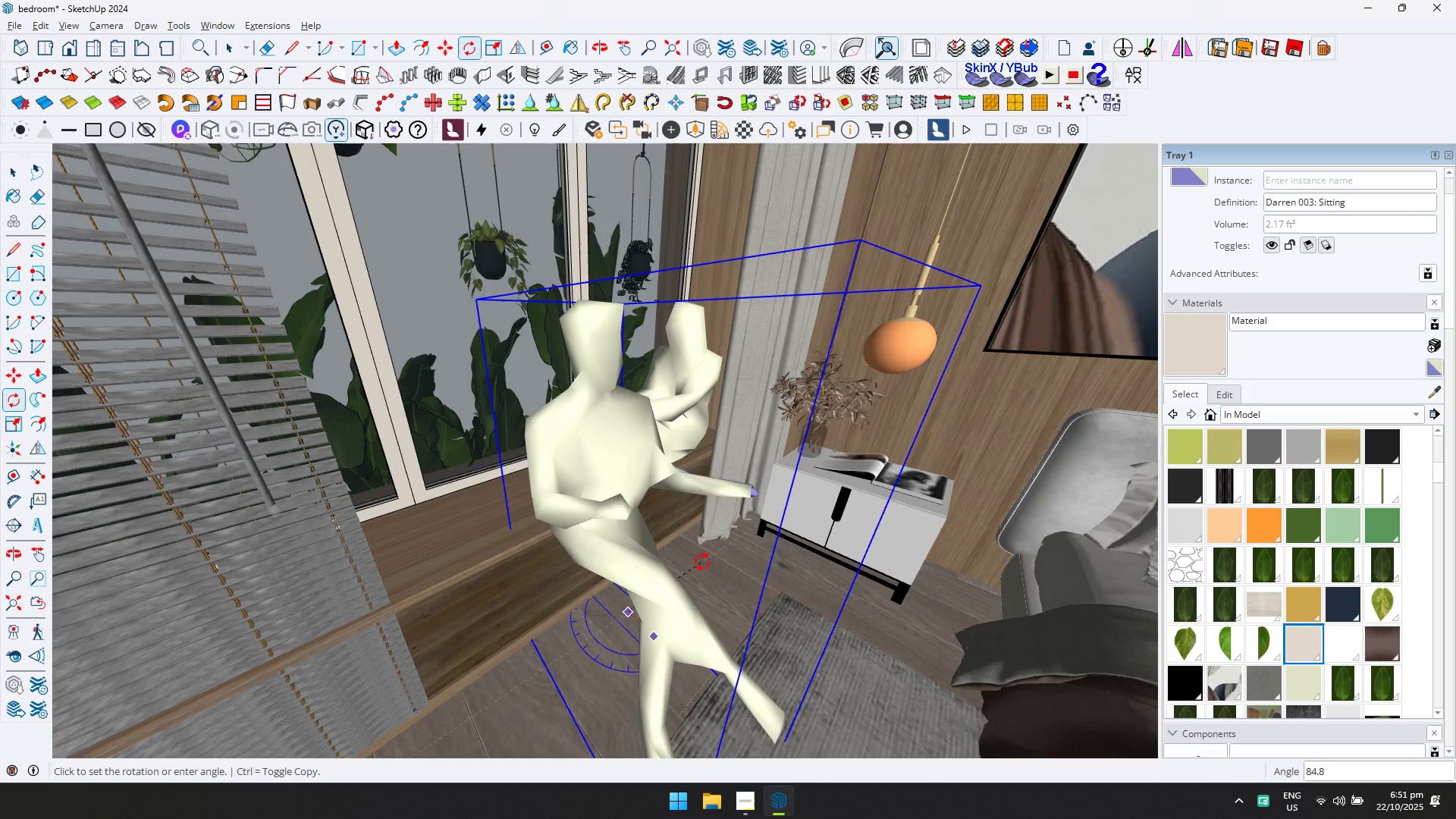 
left_click([700, 555])
 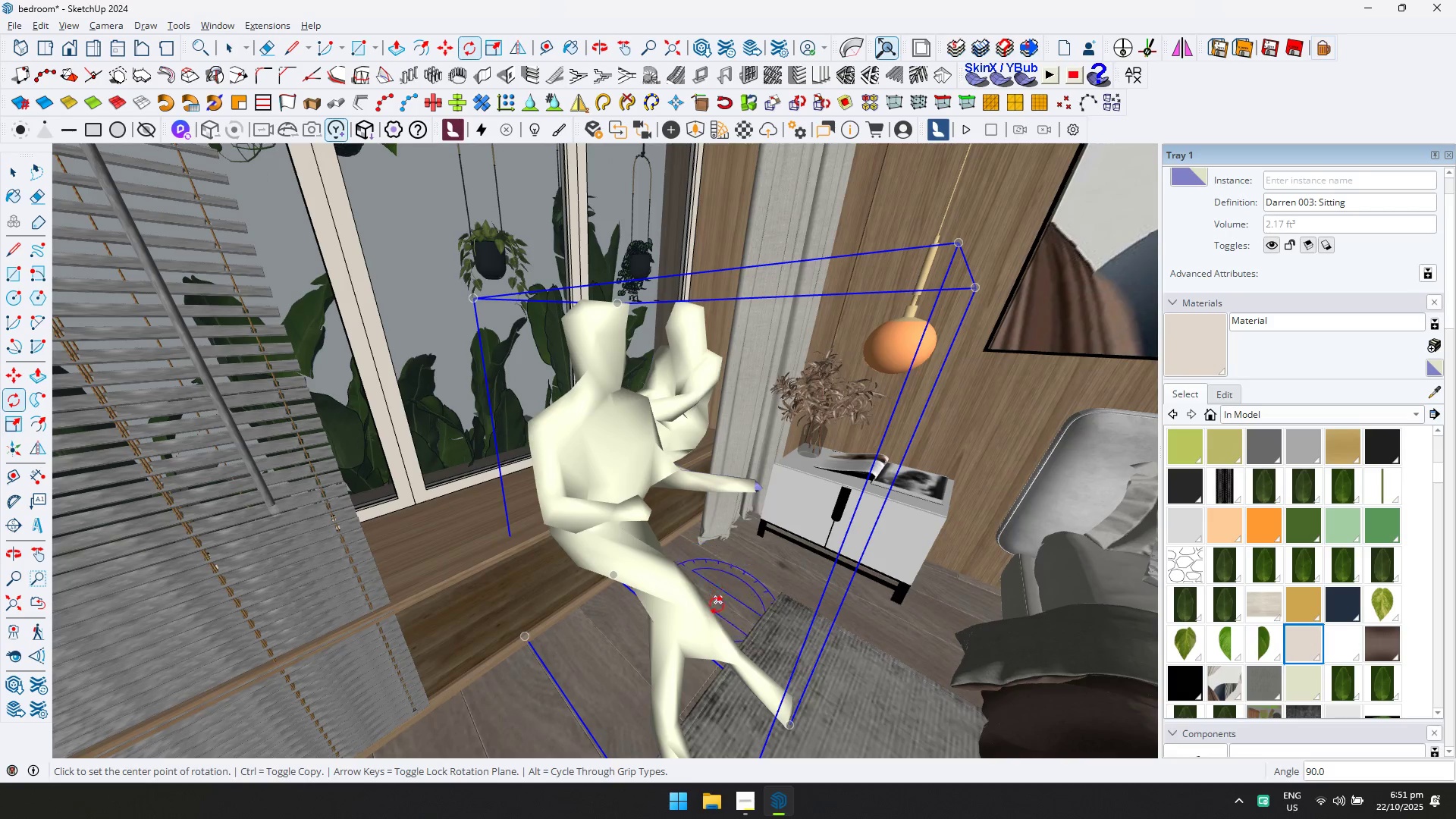 
key(M)
 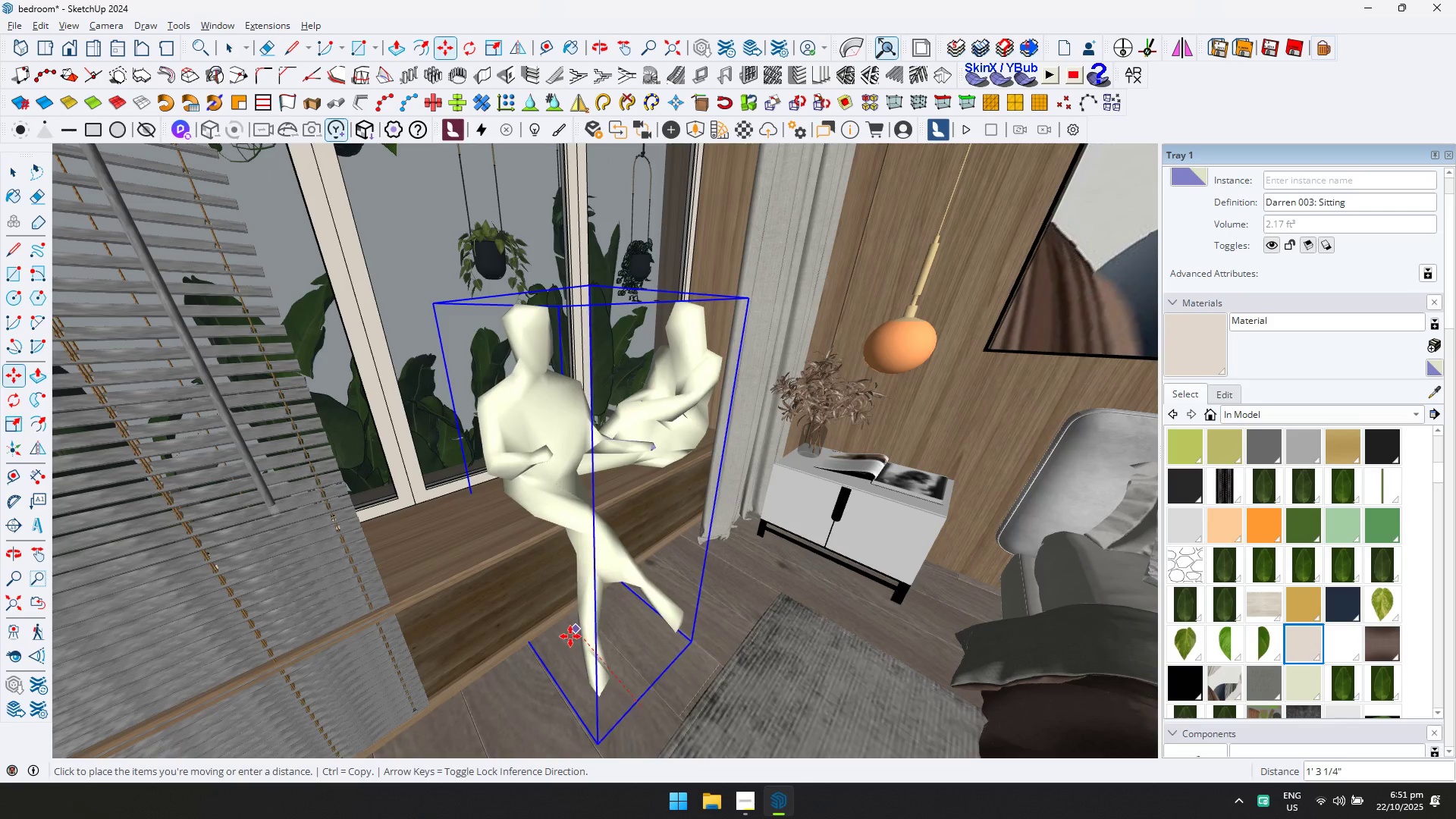 
left_click([571, 635])
 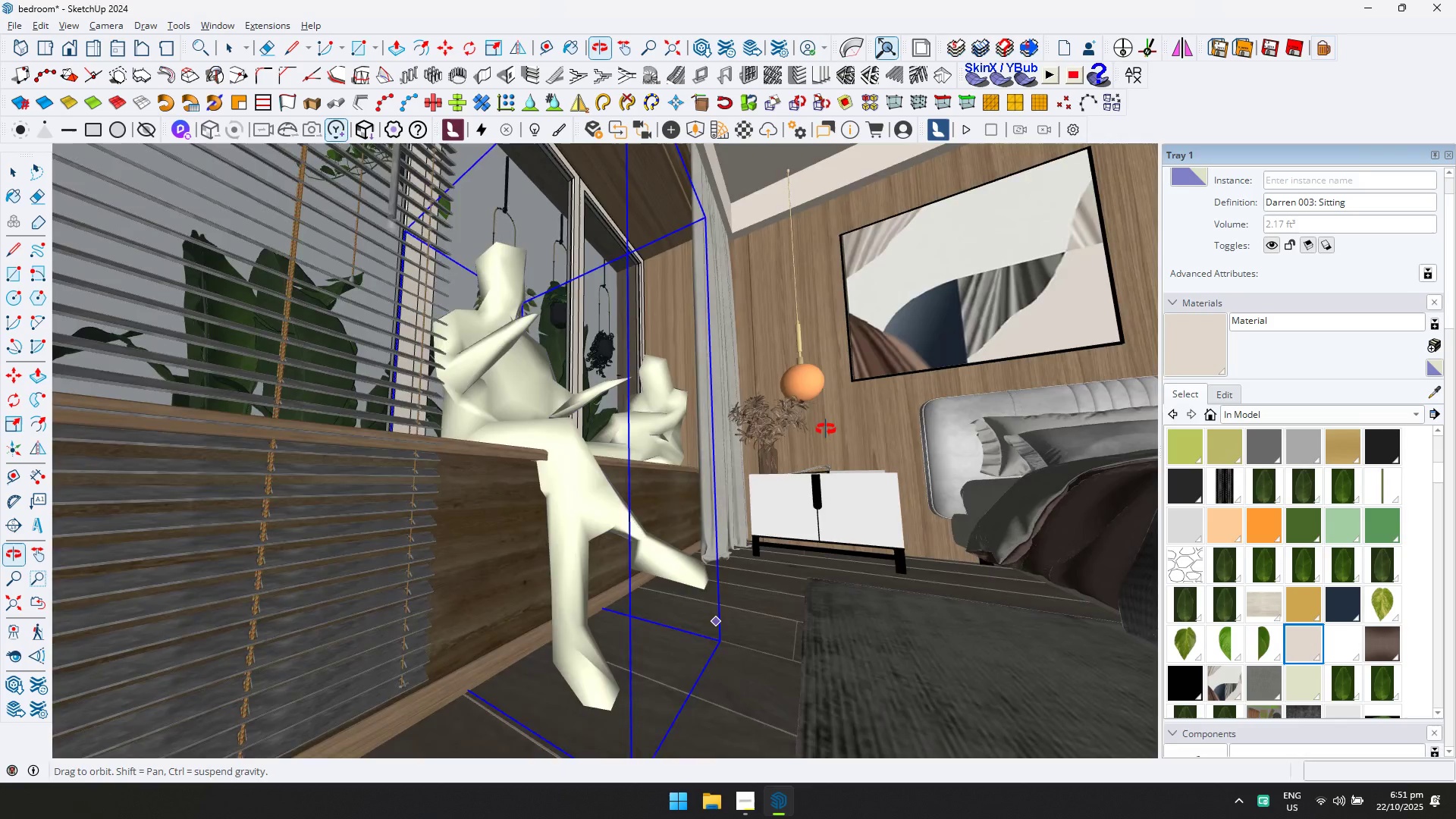 
wait(6.02)
 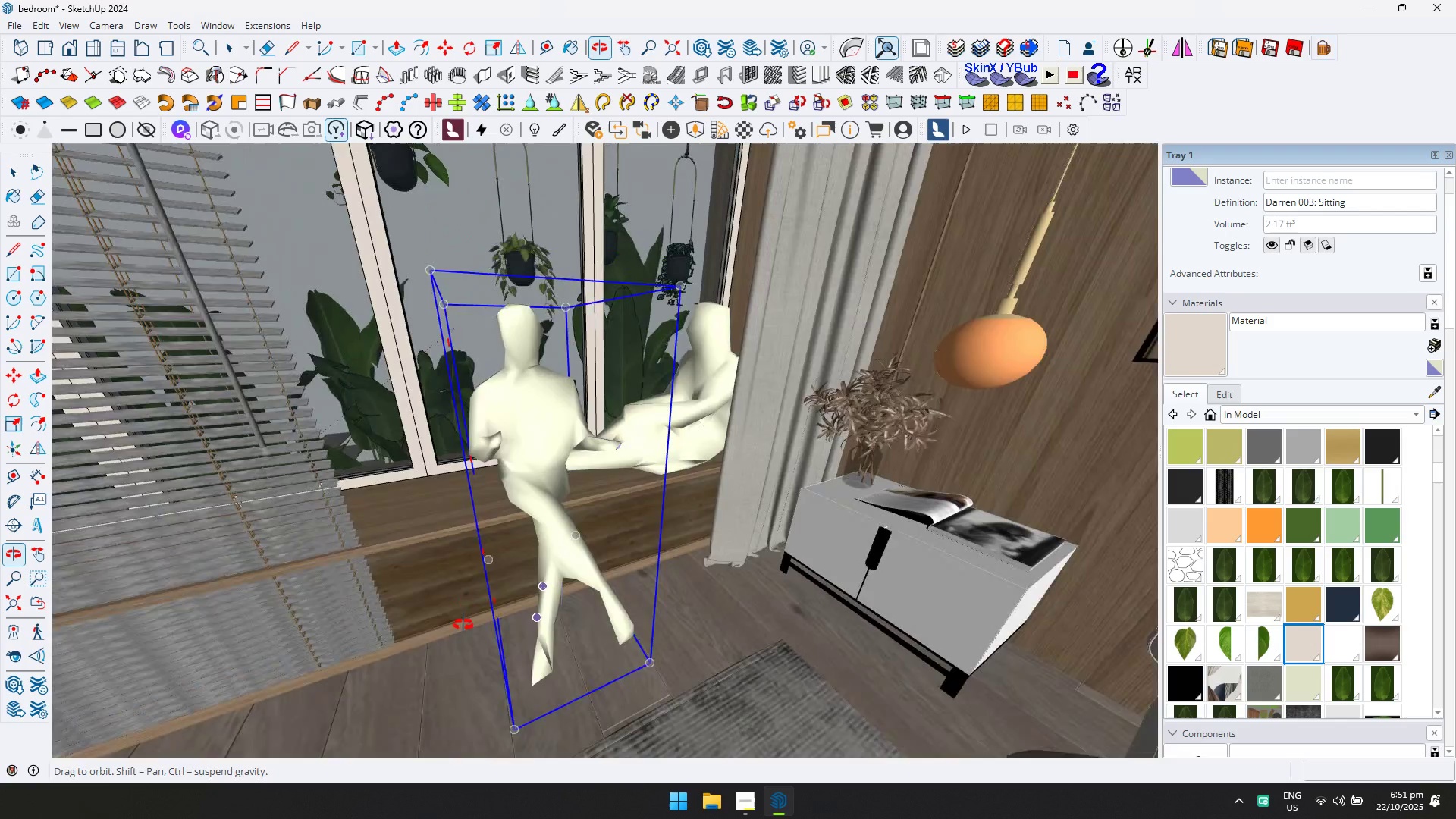 
left_click([686, 655])
 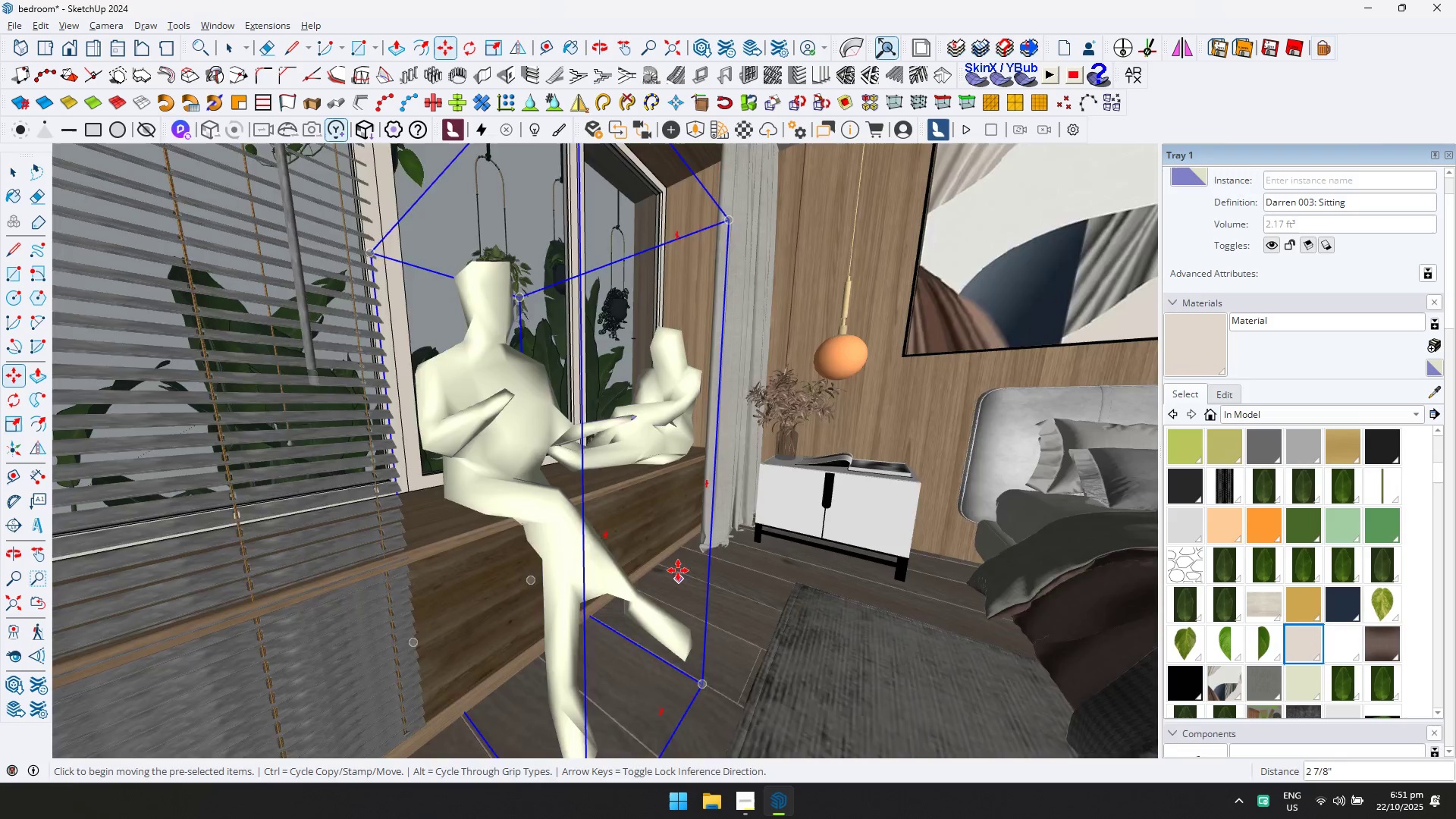 
scroll: coordinate [736, 492], scroll_direction: down, amount: 12.0
 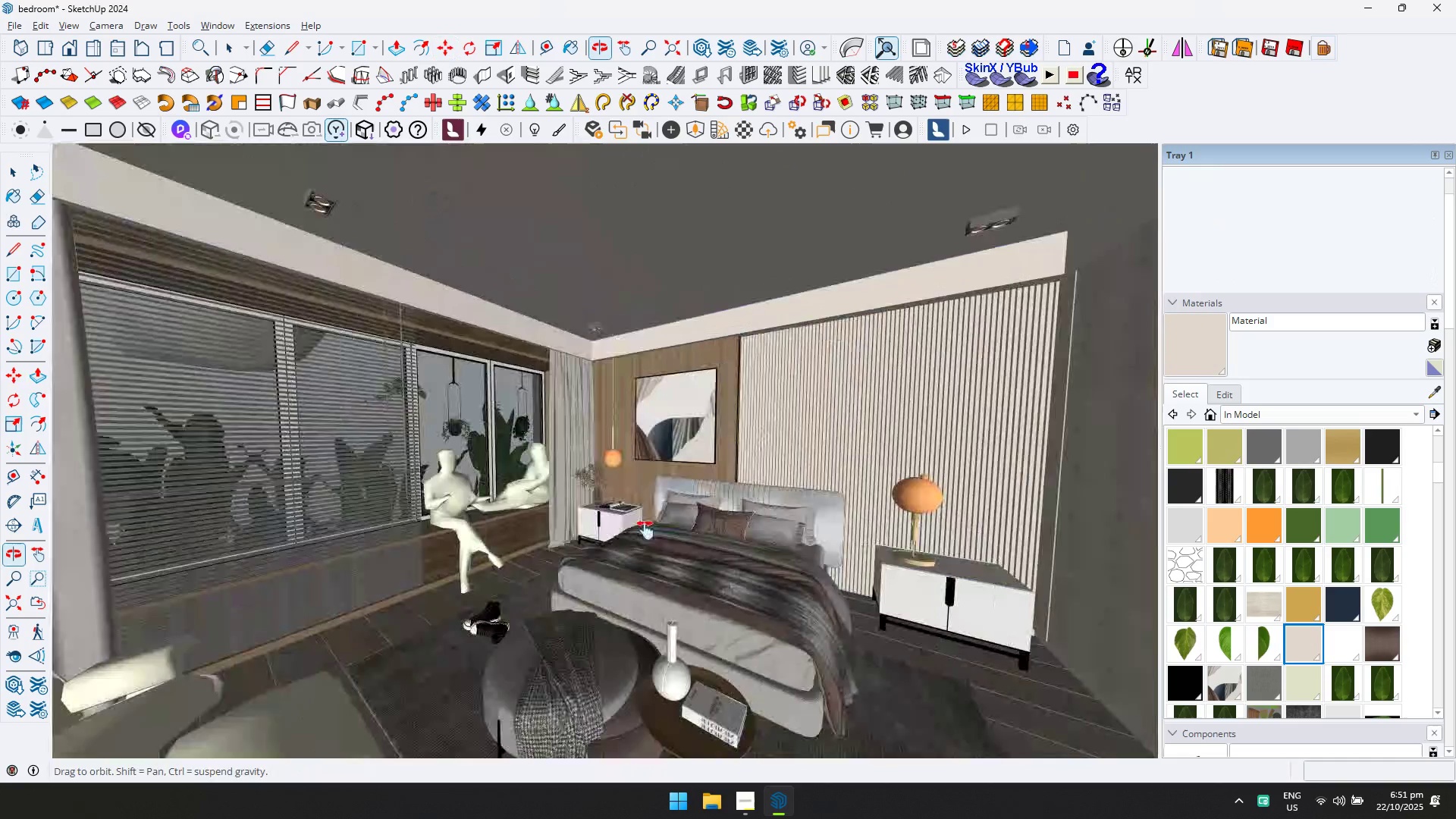 
key(Escape)
 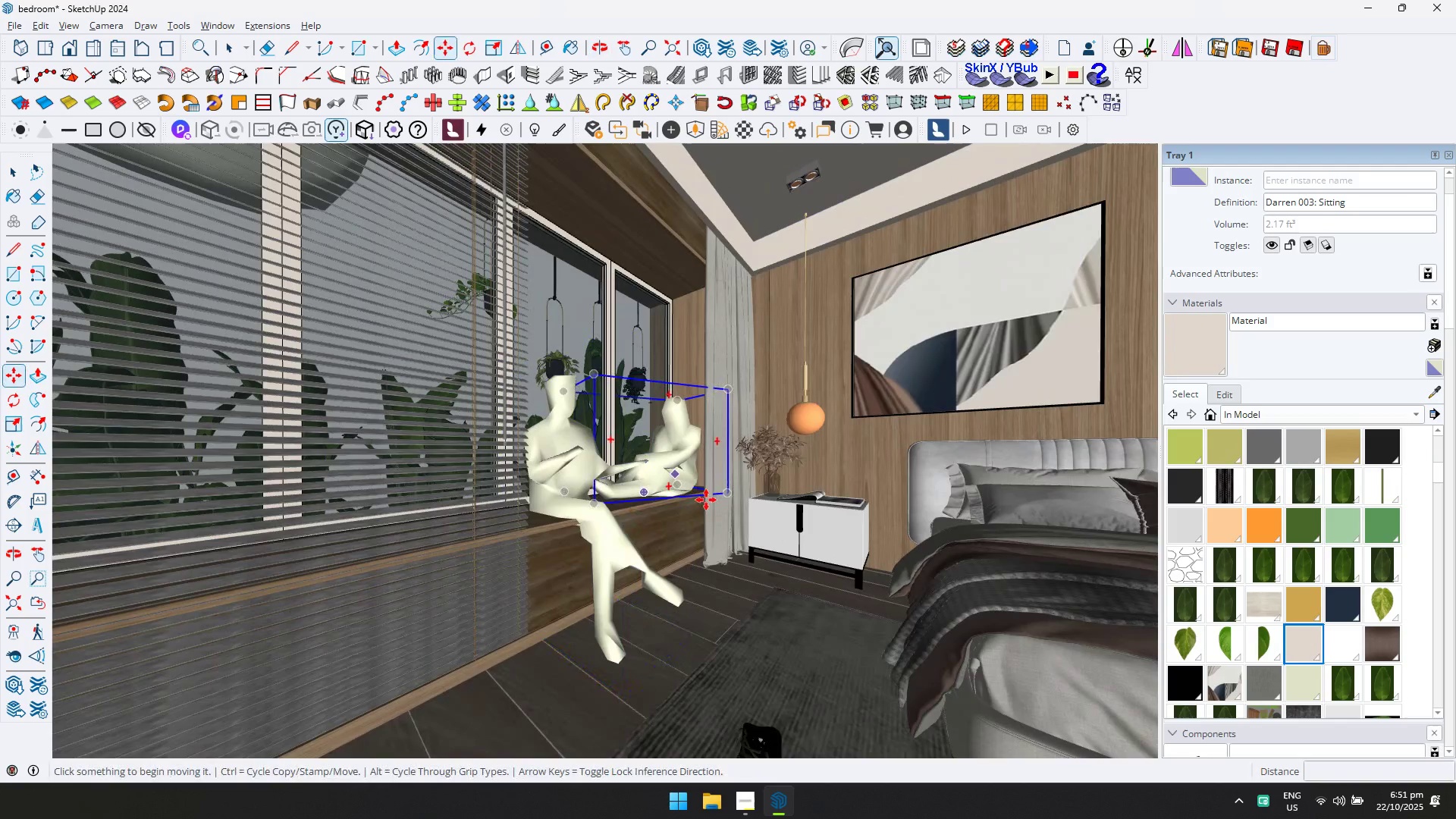 
key(Space)
 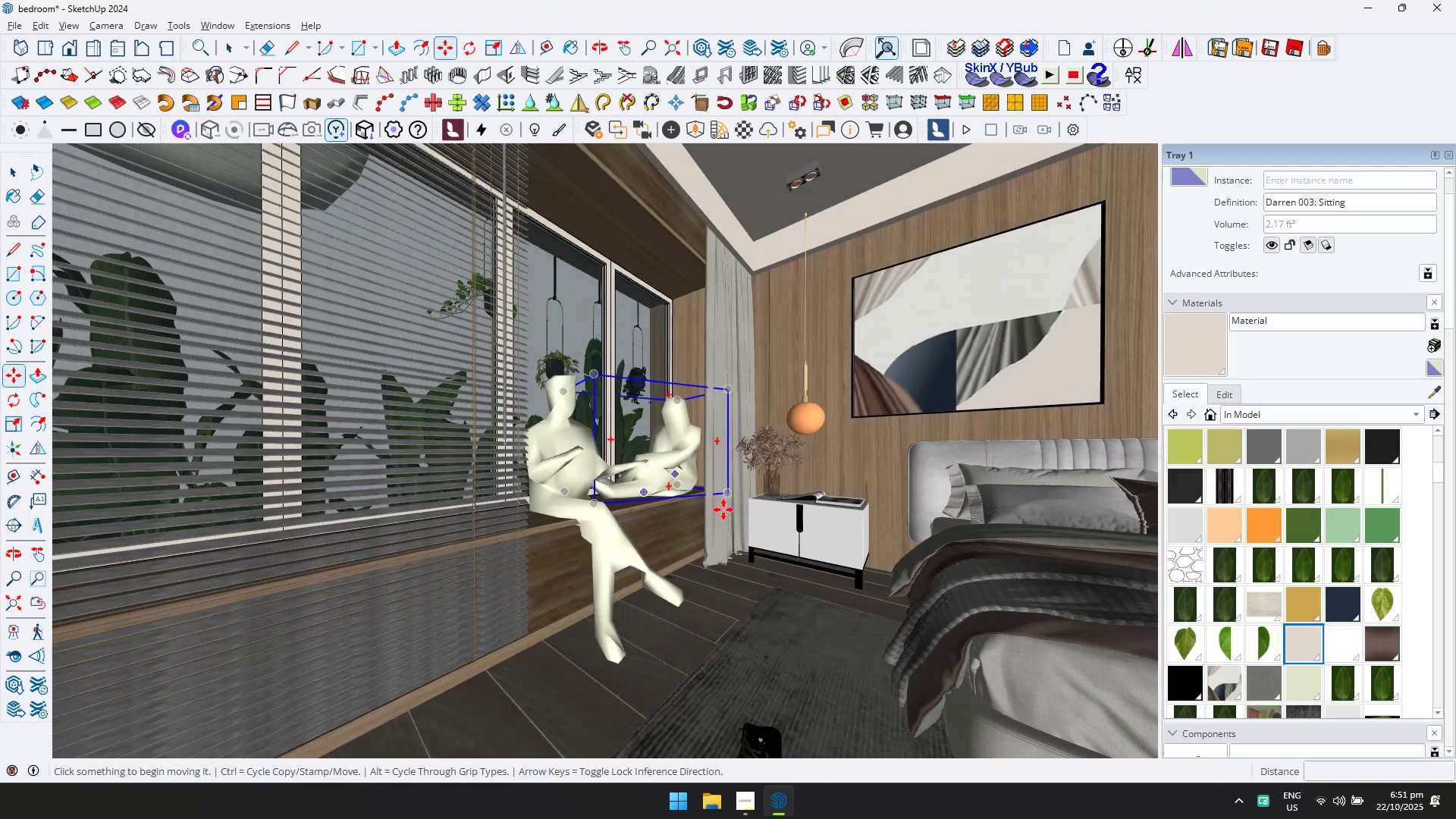 
key(Escape)
 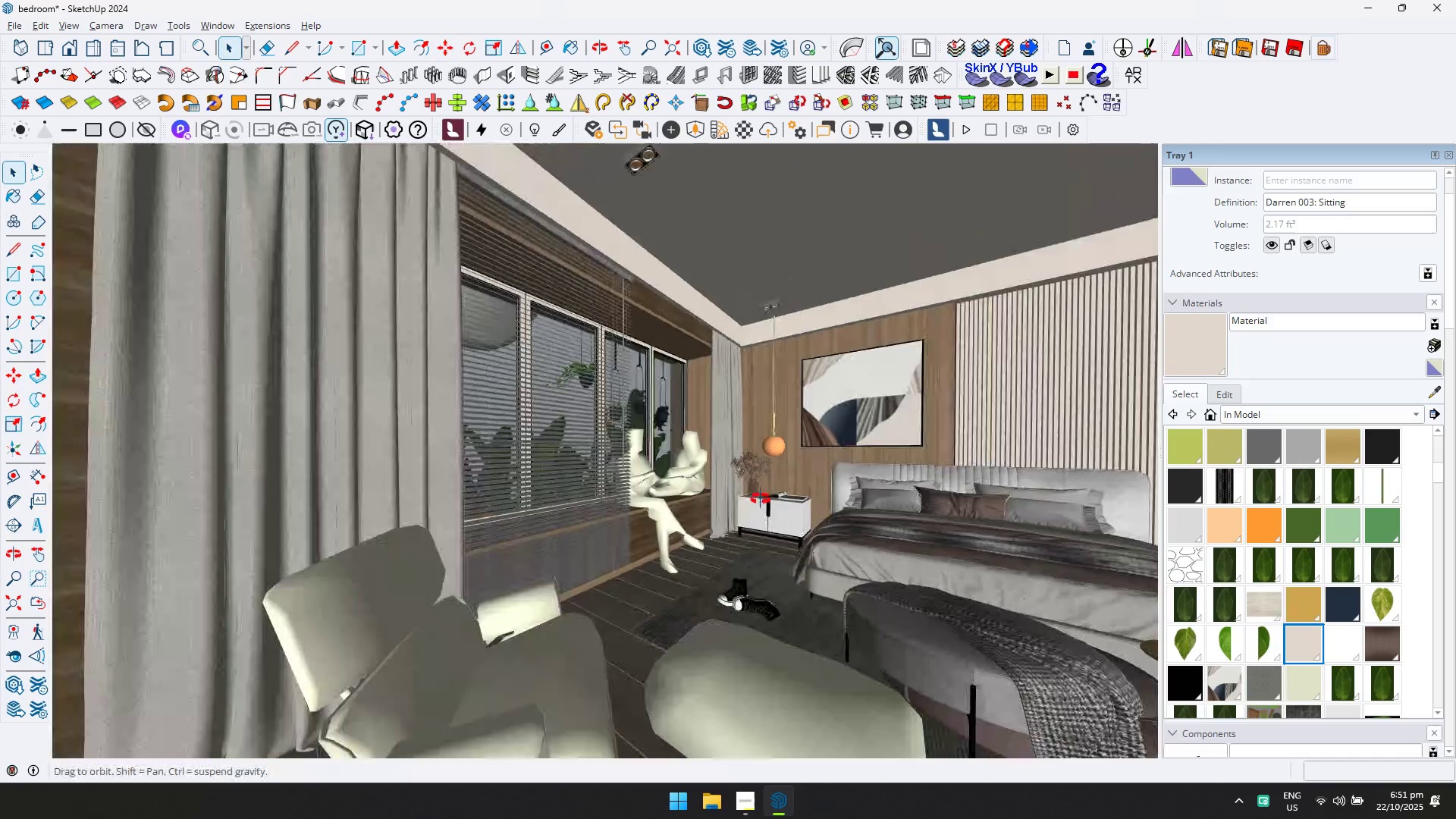 
hold_key(key=ShiftLeft, duration=0.37)
 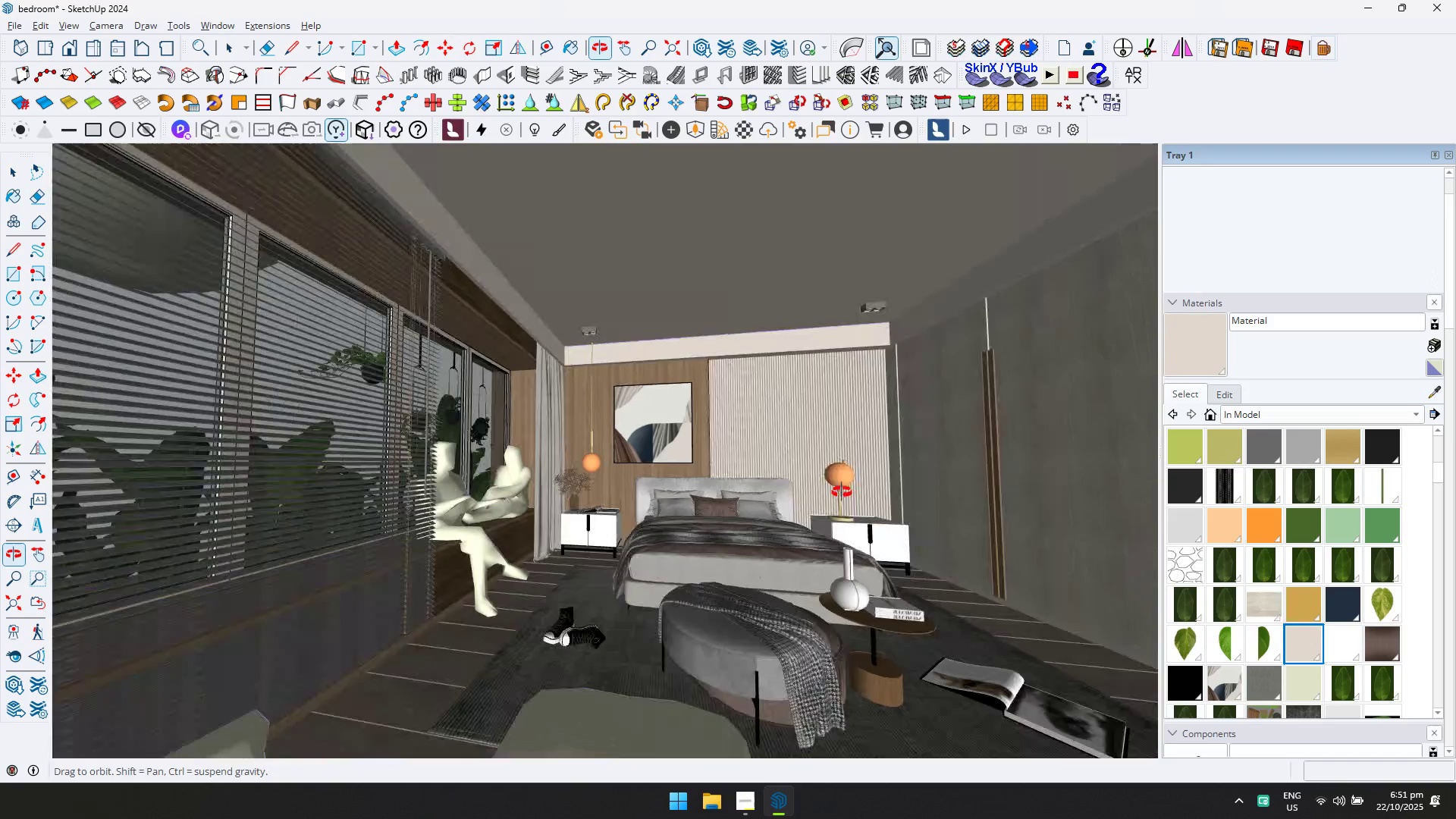 
hold_key(key=ShiftLeft, duration=0.38)
 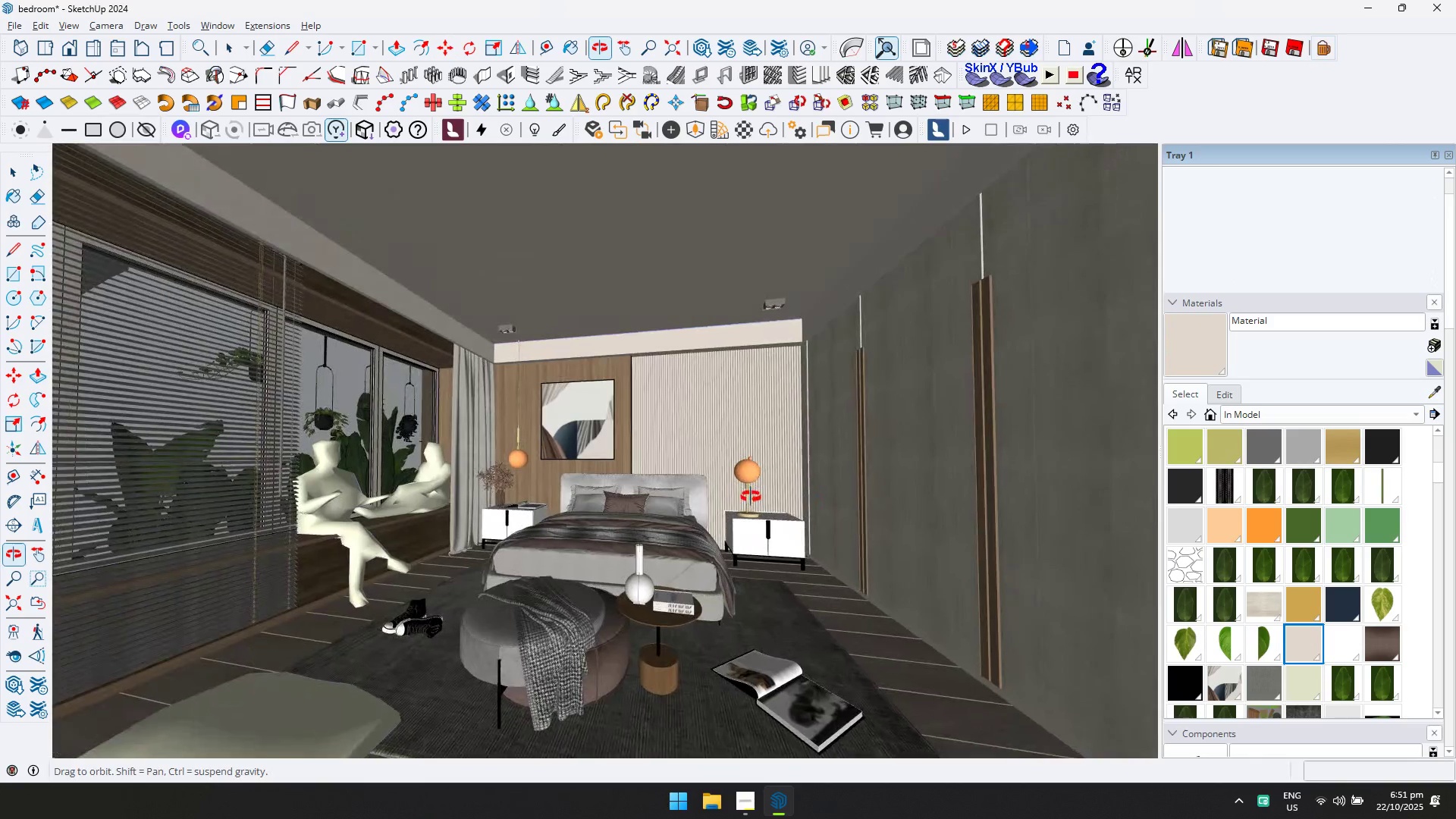 
key(Shift+ShiftLeft)
 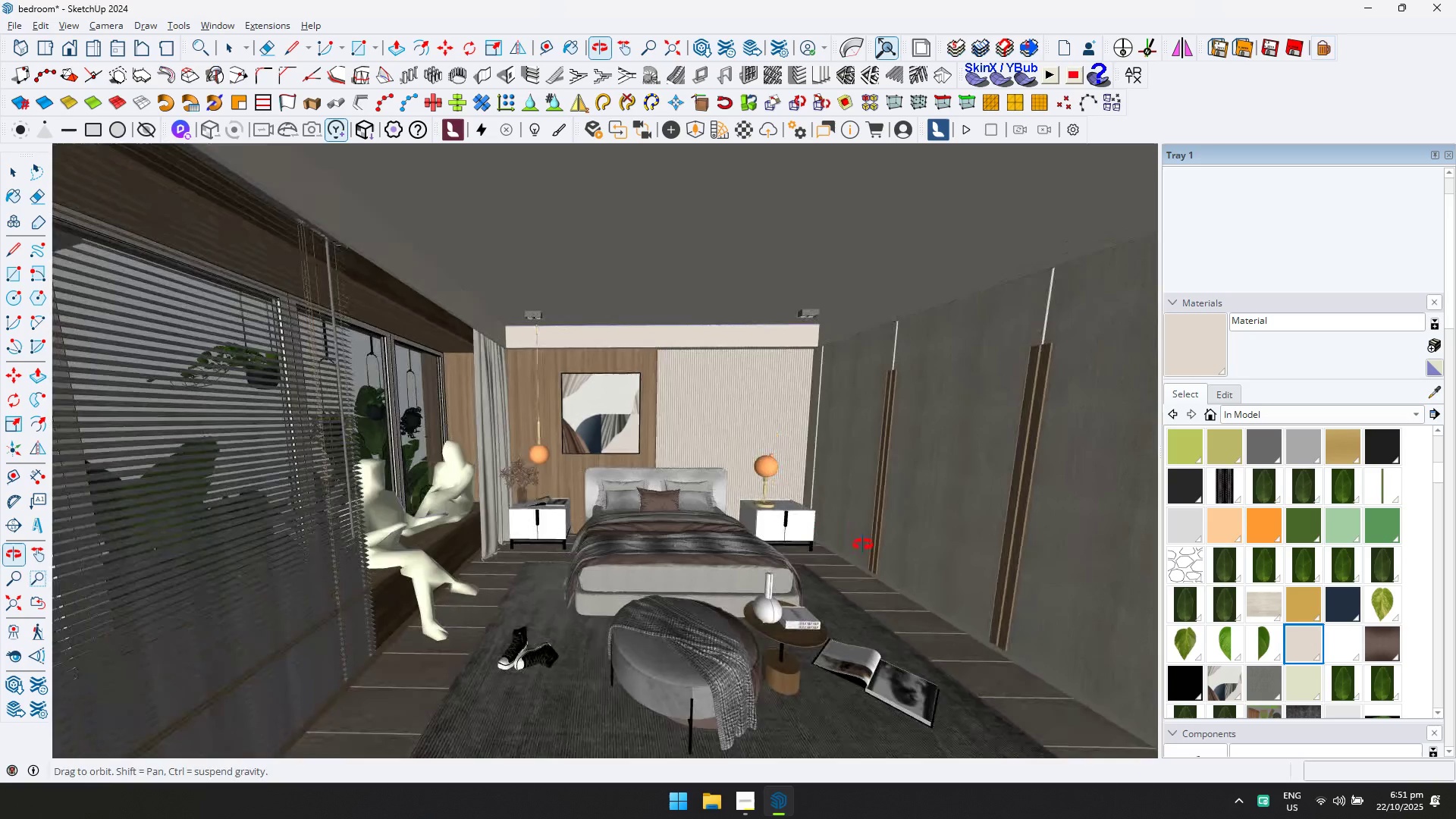 
scroll: coordinate [653, 418], scroll_direction: up, amount: 4.0
 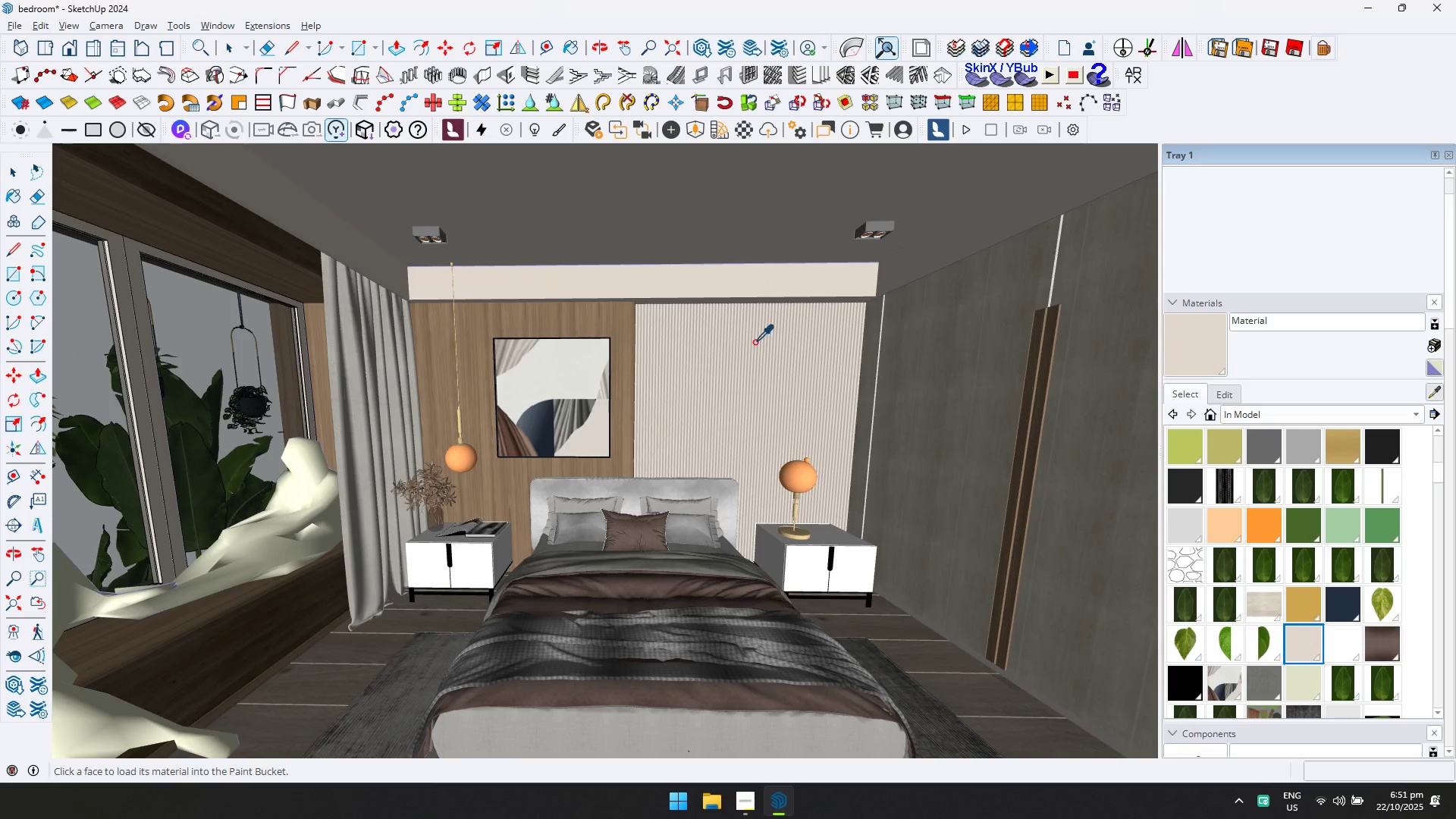 
left_click([617, 329])
 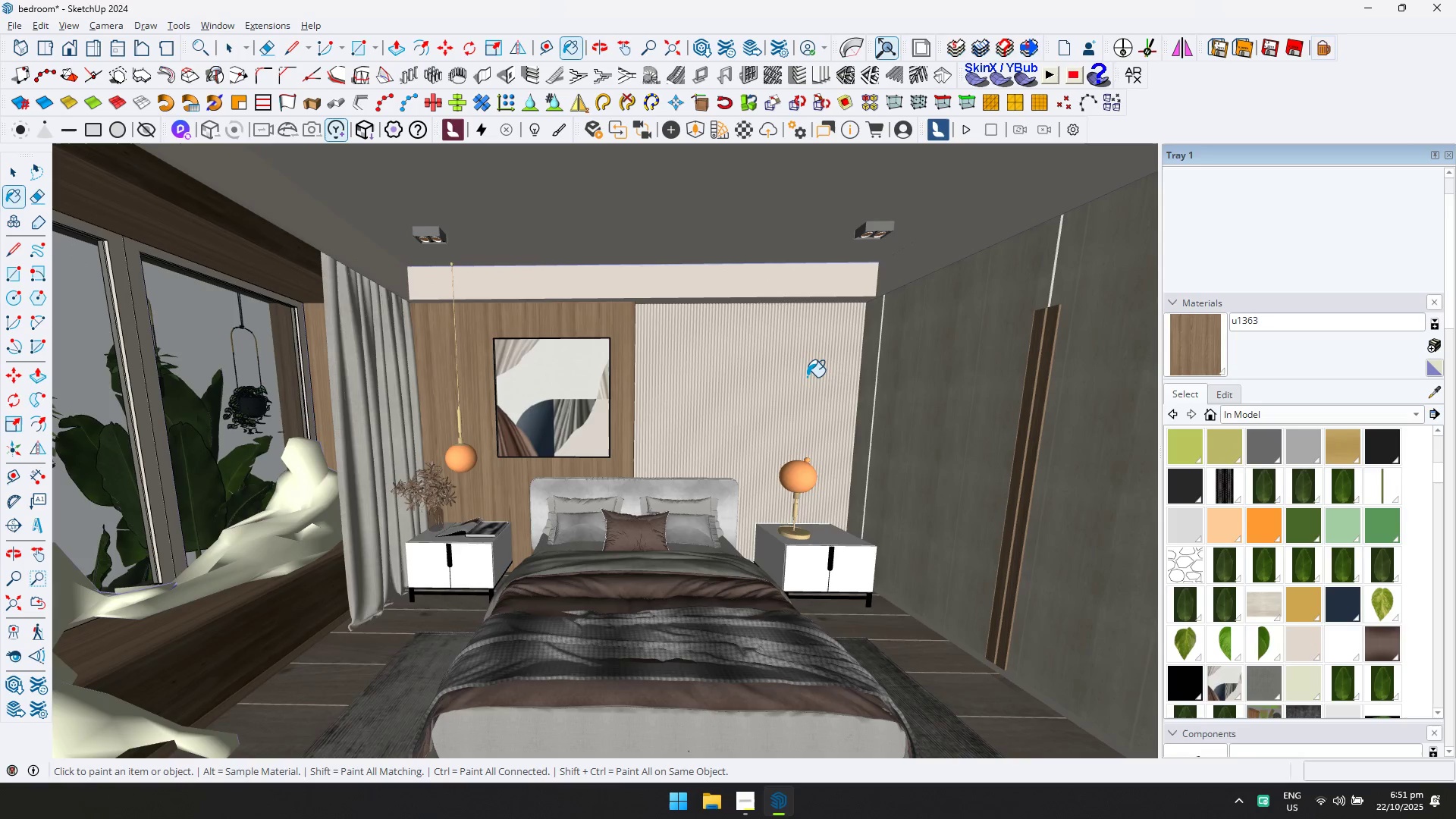 
key(Escape)
 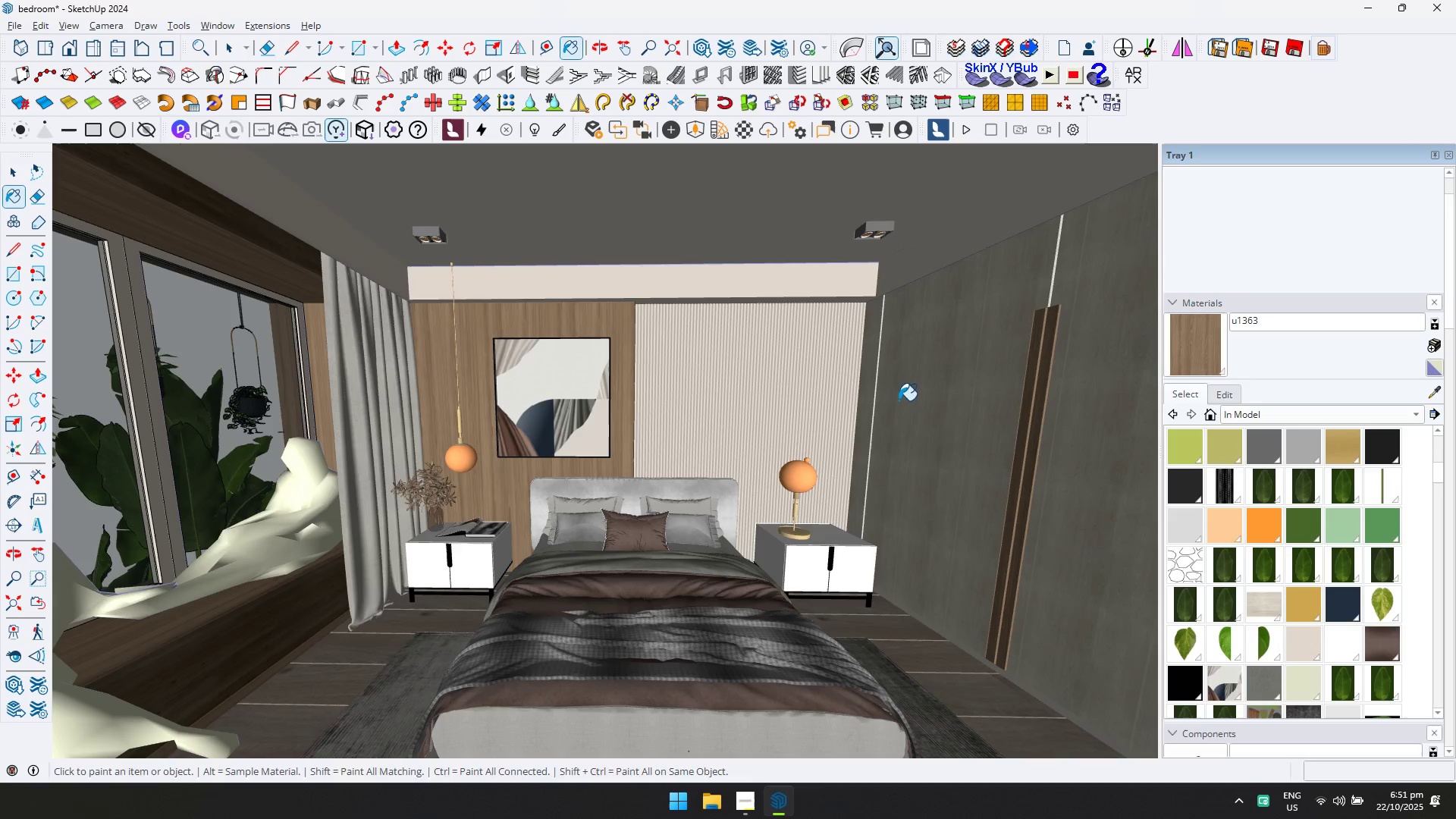 
key(Space)
 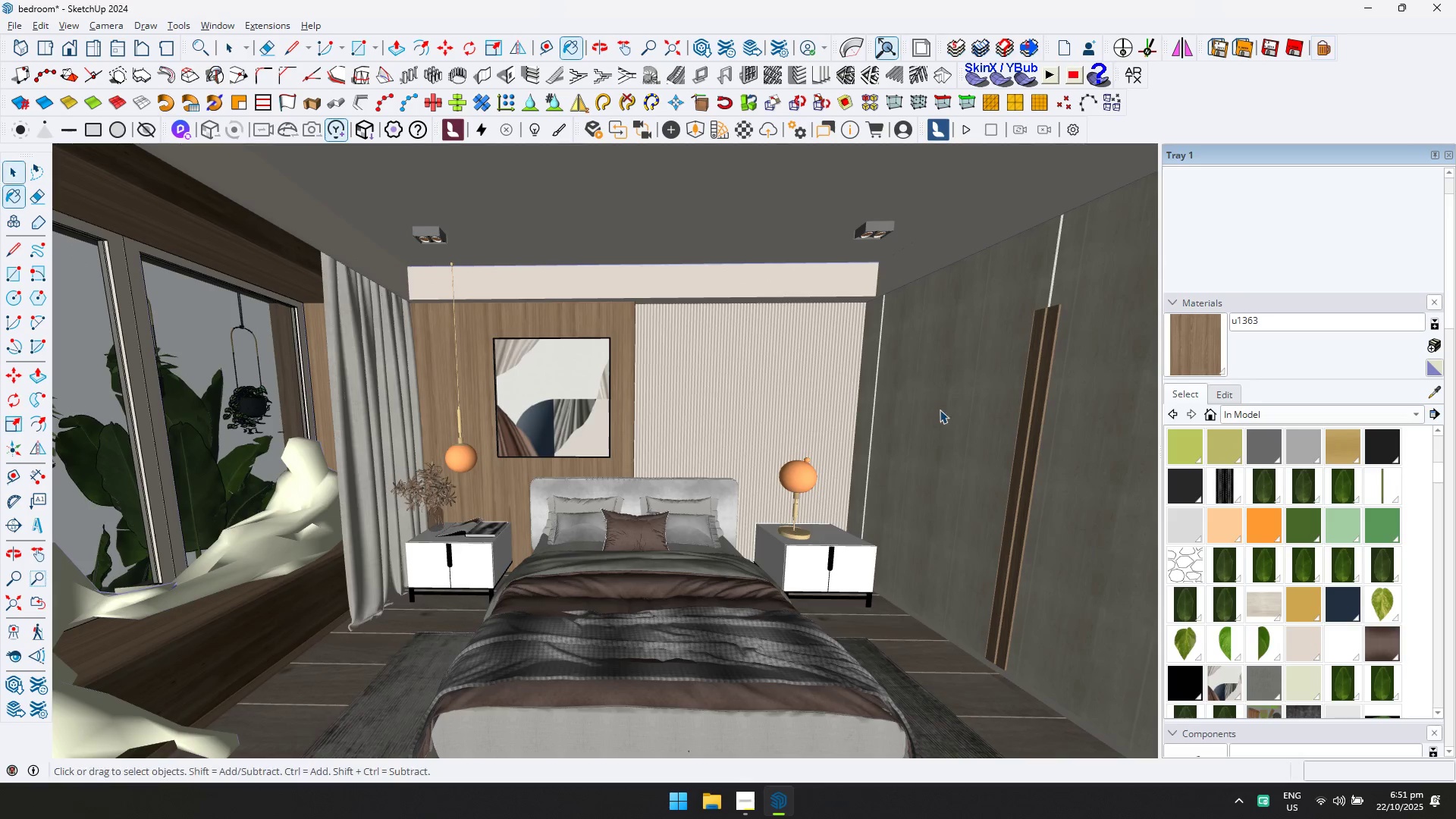 
key(Escape)
 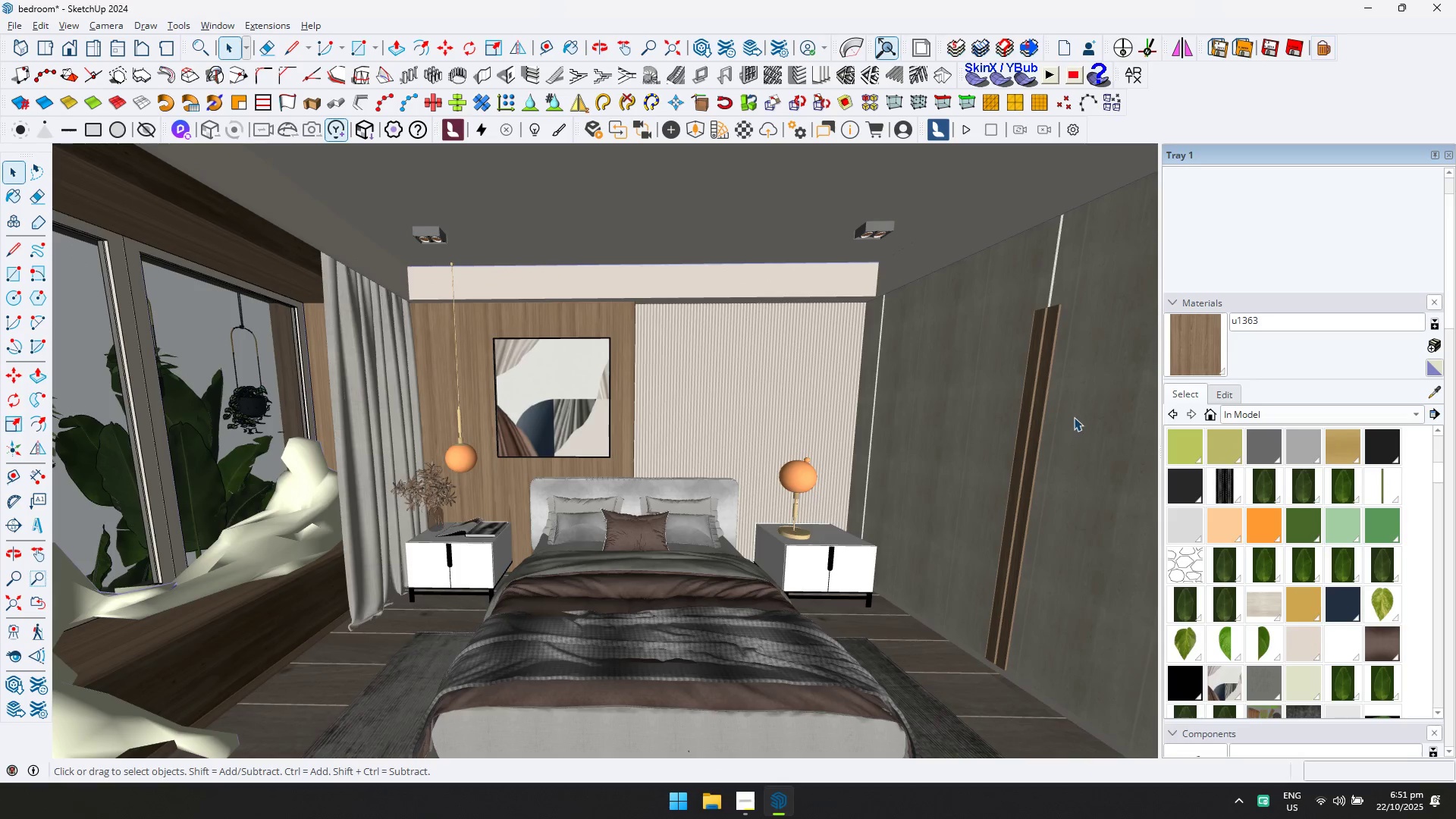 
double_click([1074, 417])
 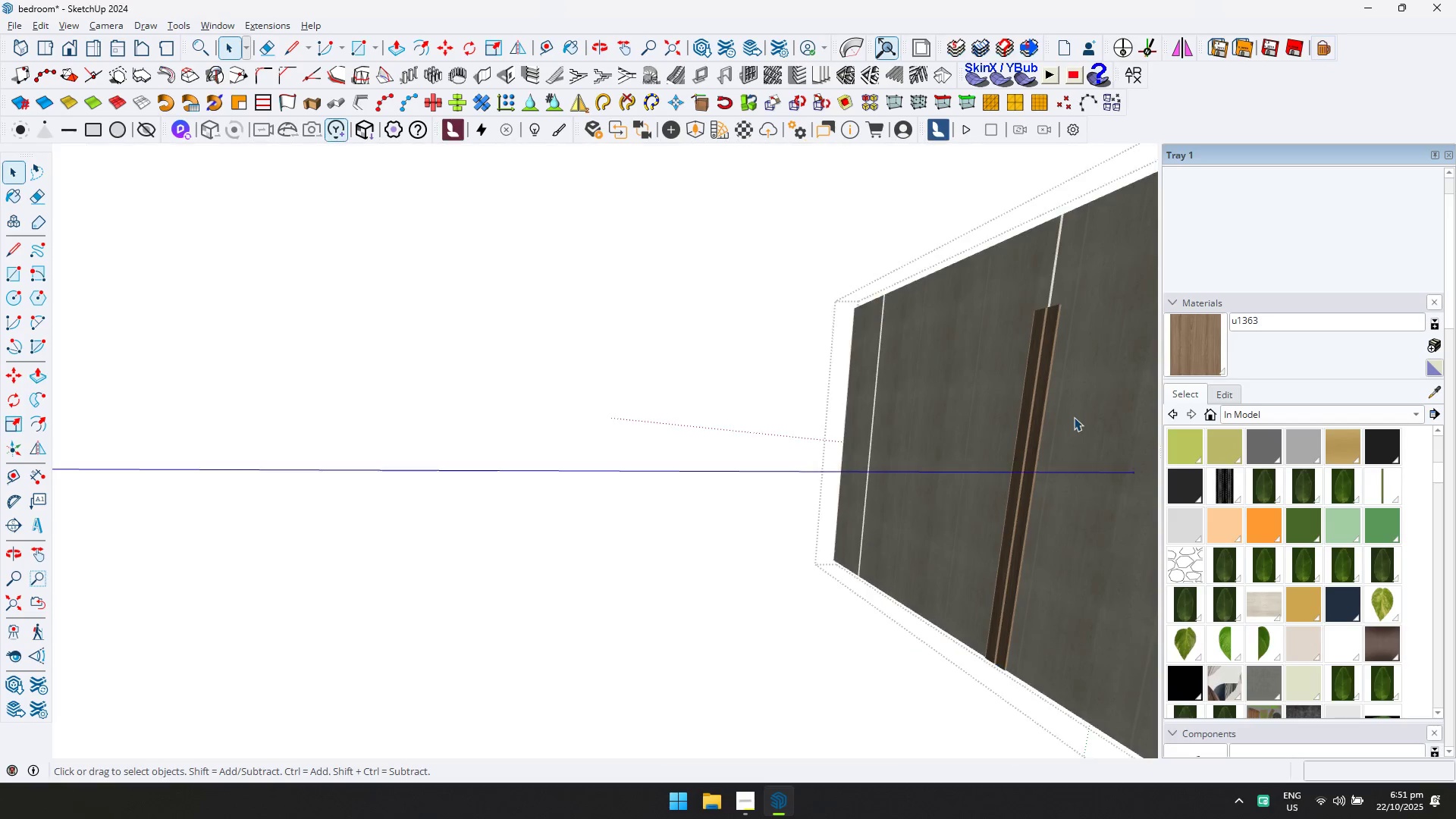 
triple_click([1074, 417])
 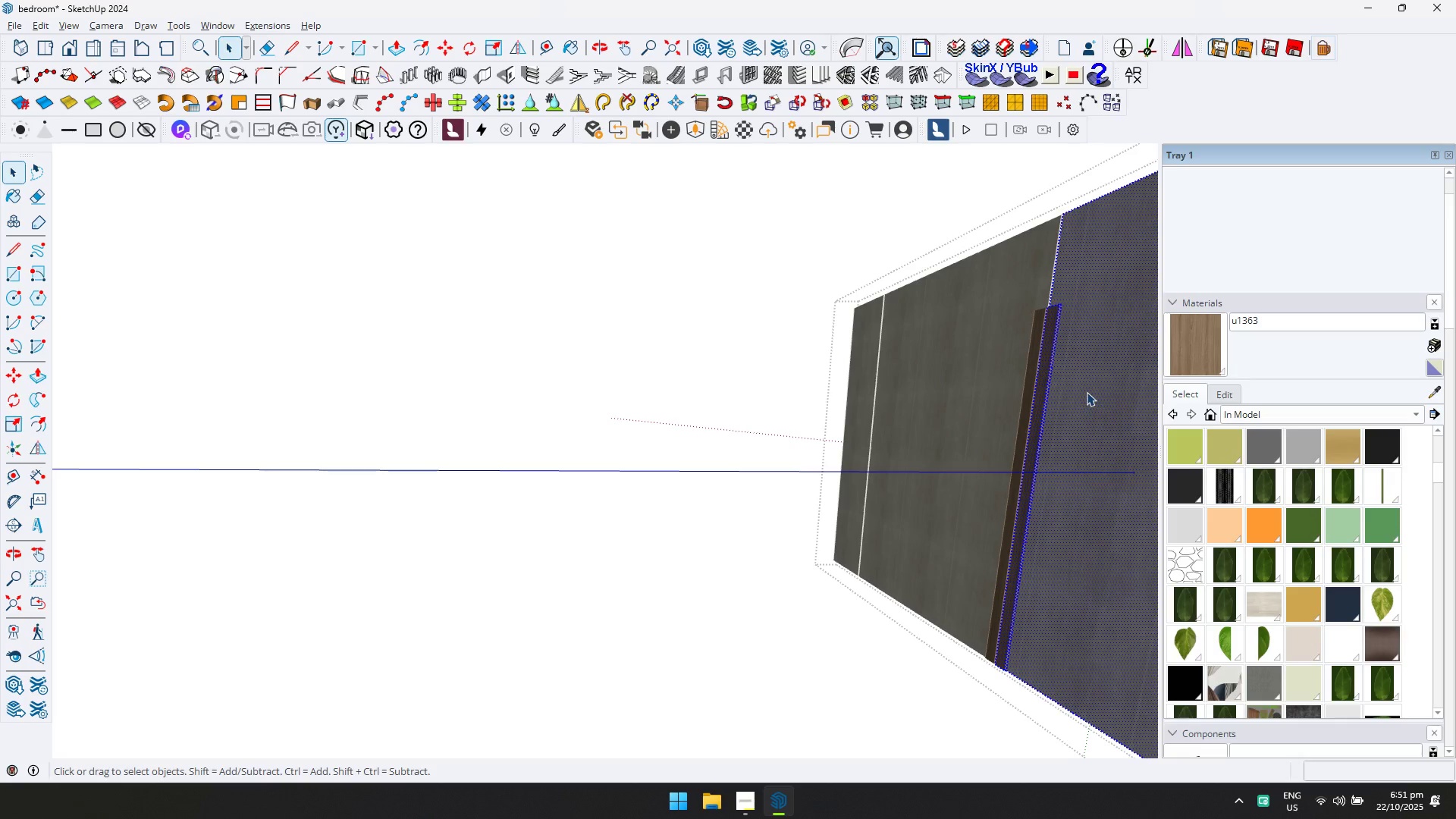 
left_click([1089, 391])
 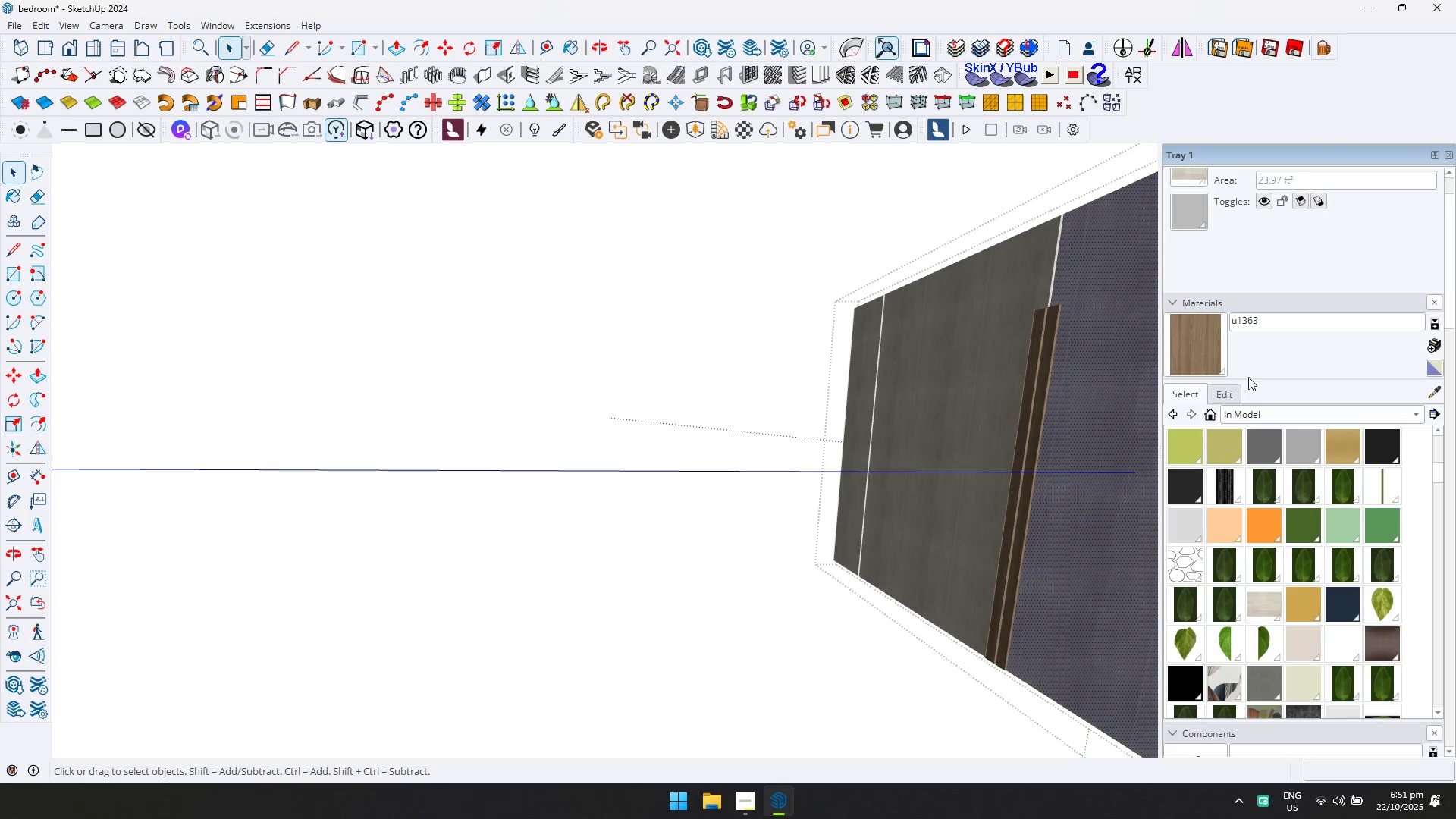 
hold_key(key=ControlLeft, duration=1.42)
double_click([1067, 335])
 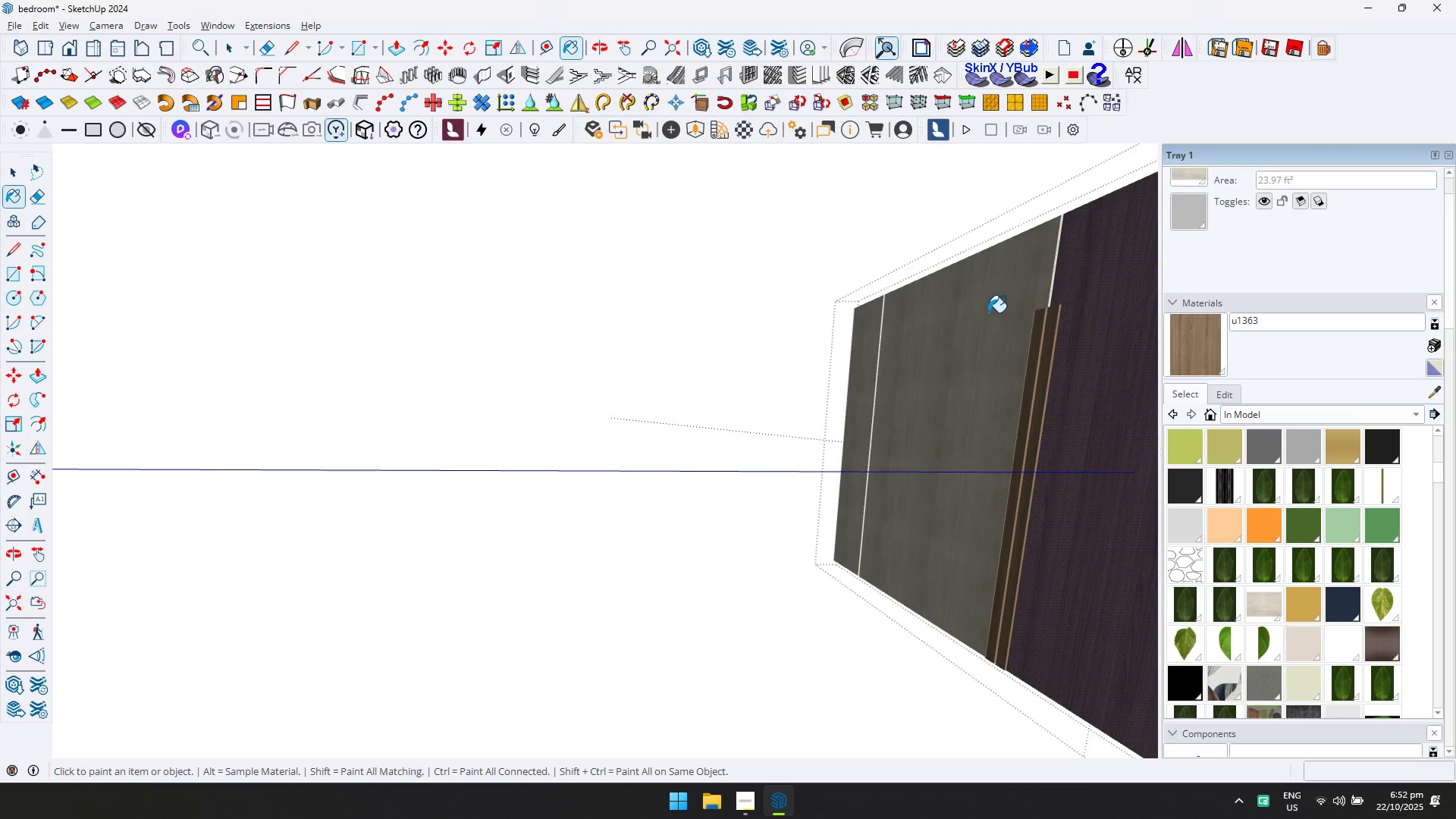 
triple_click([988, 312])
 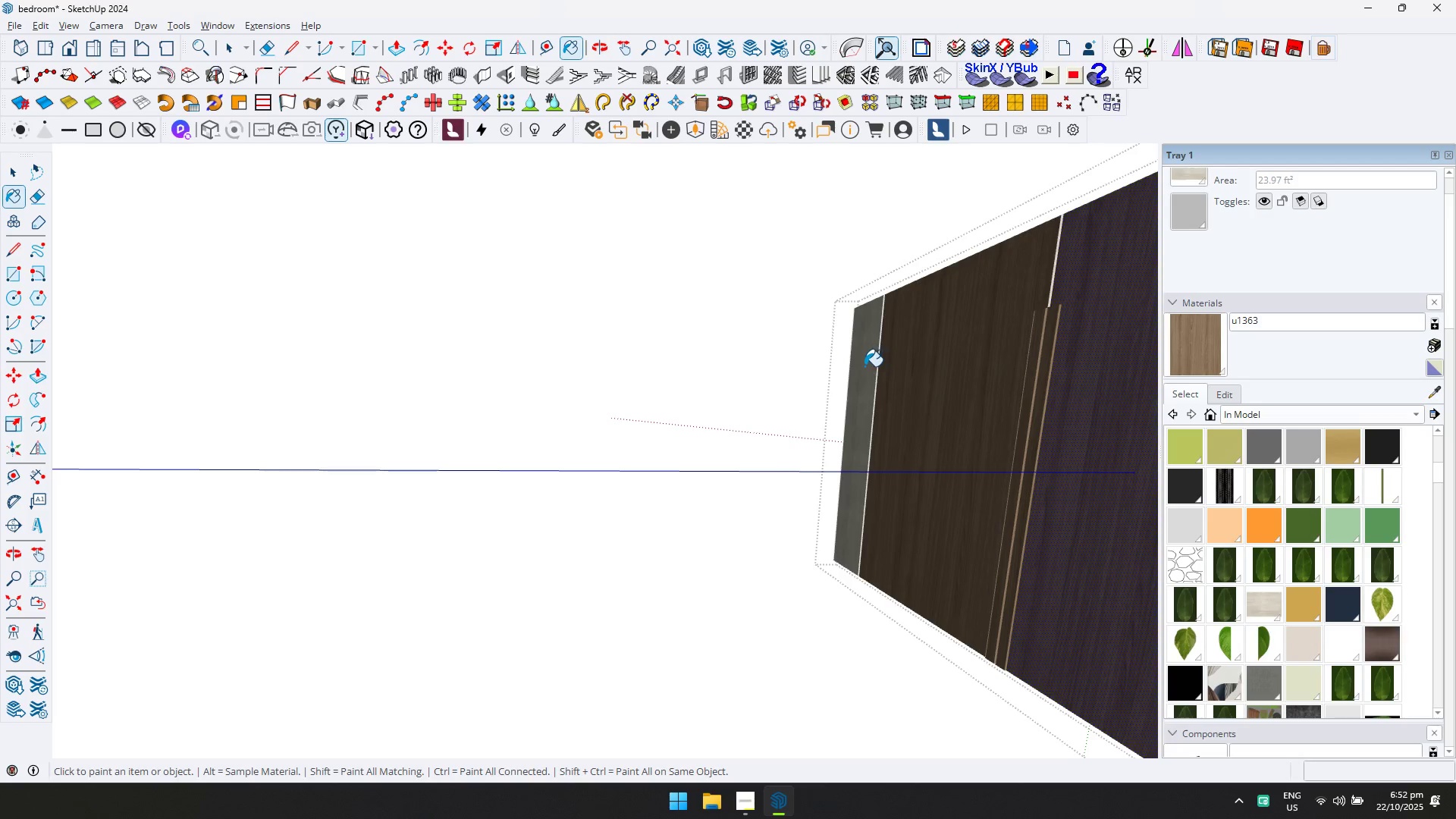 
left_click([861, 368])
 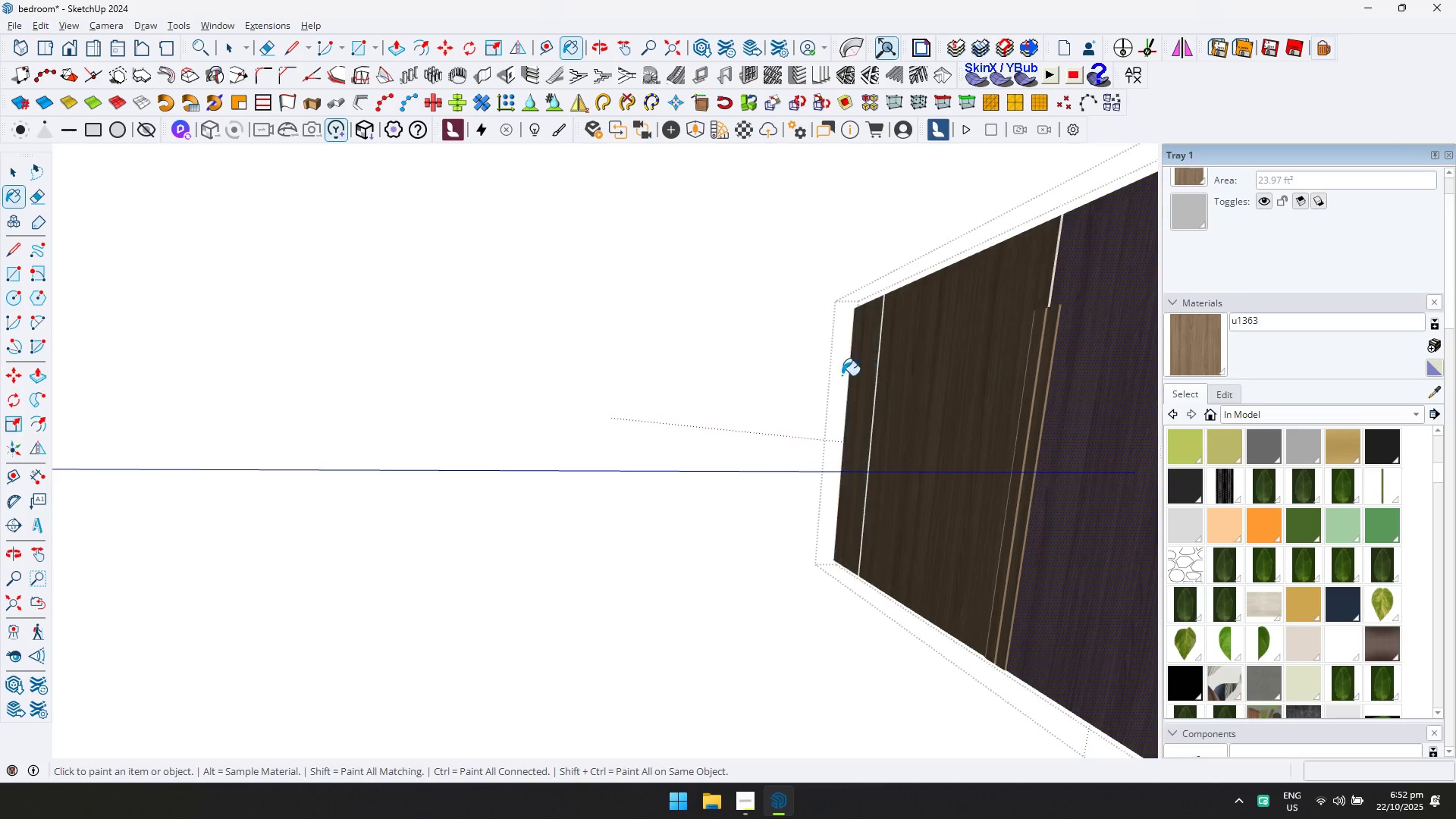 
scroll: coordinate [792, 397], scroll_direction: down, amount: 4.0
 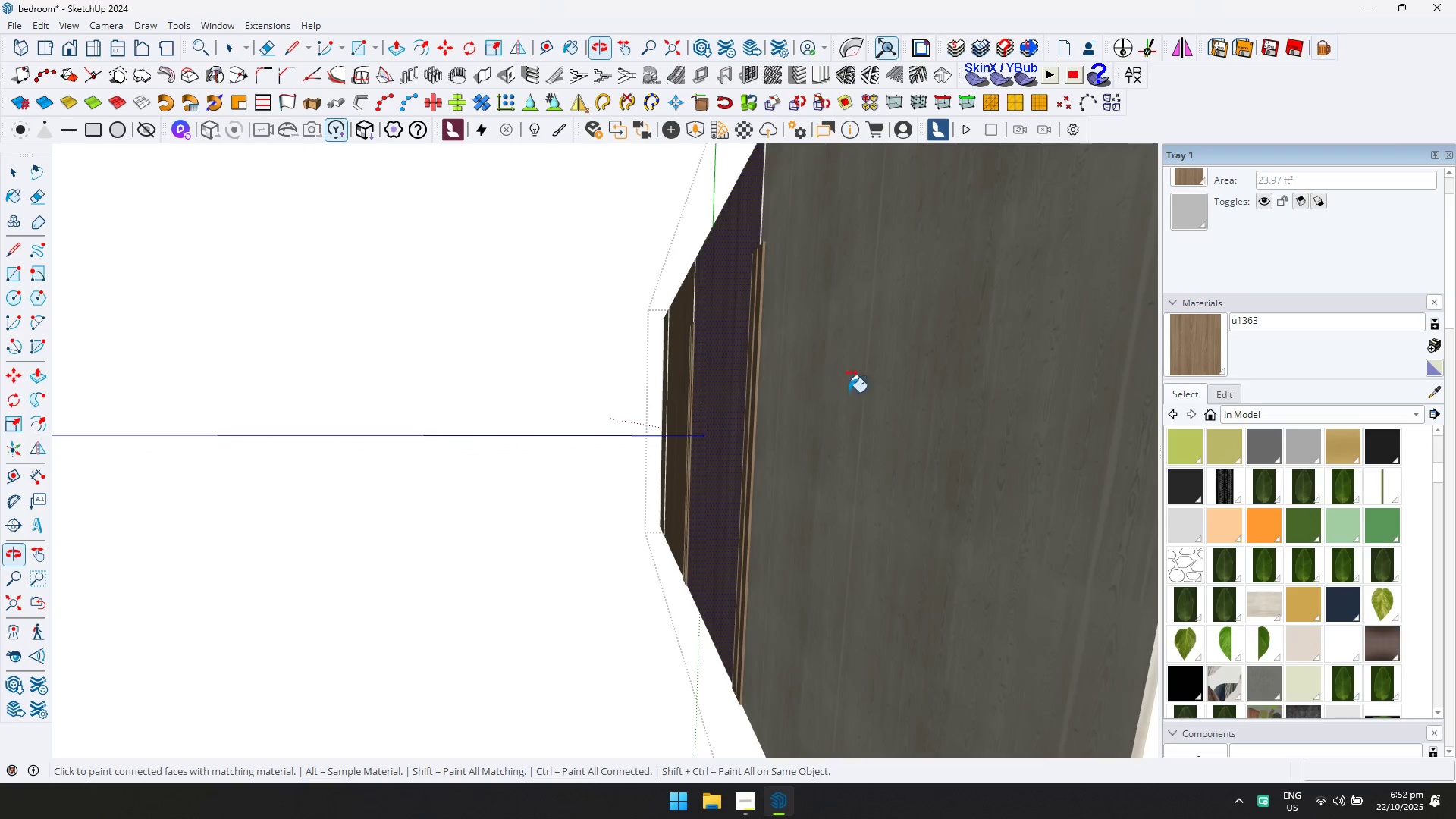 
hold_key(key=ShiftLeft, duration=0.31)
 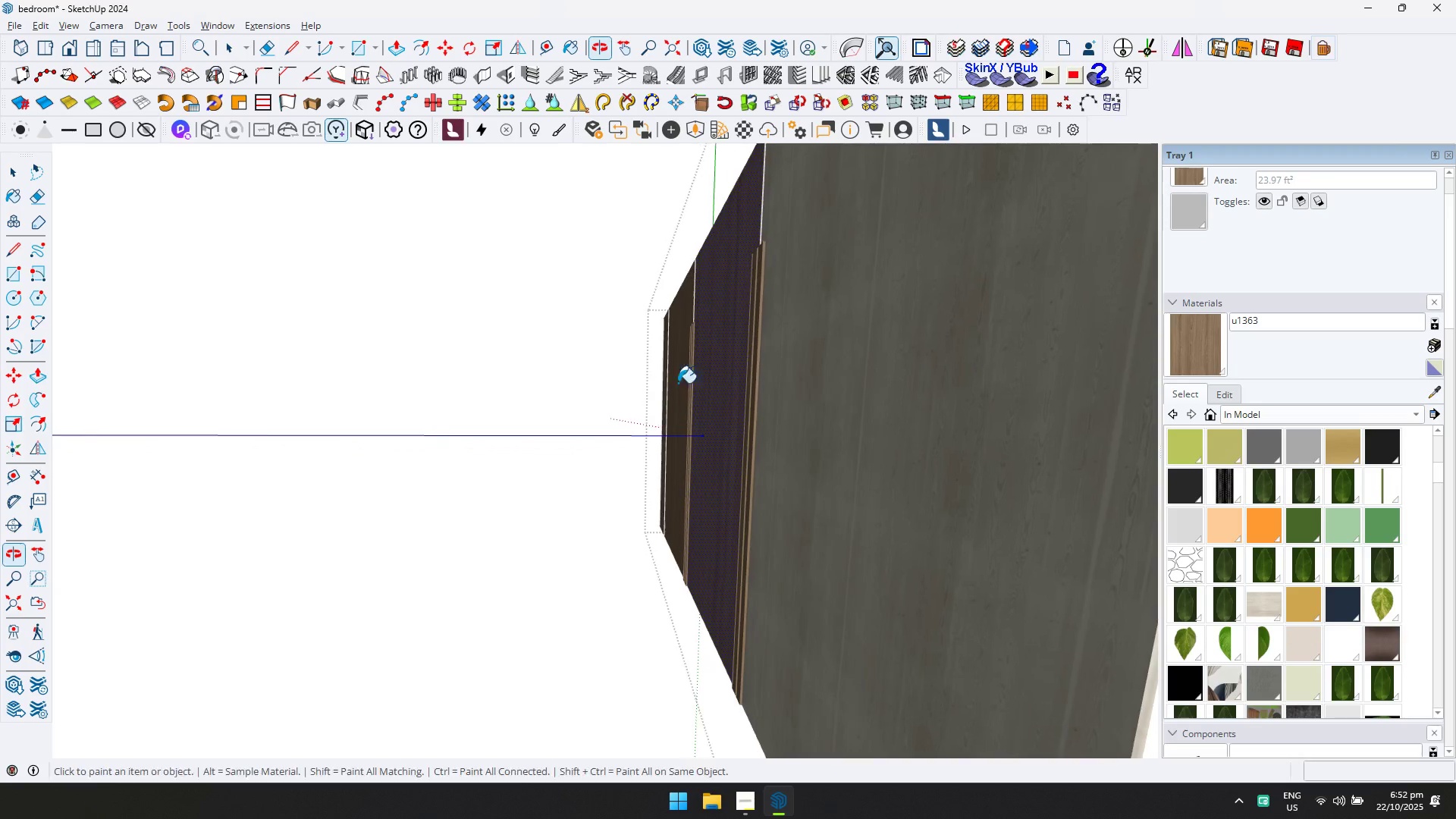 
key(Control+ControlLeft)
 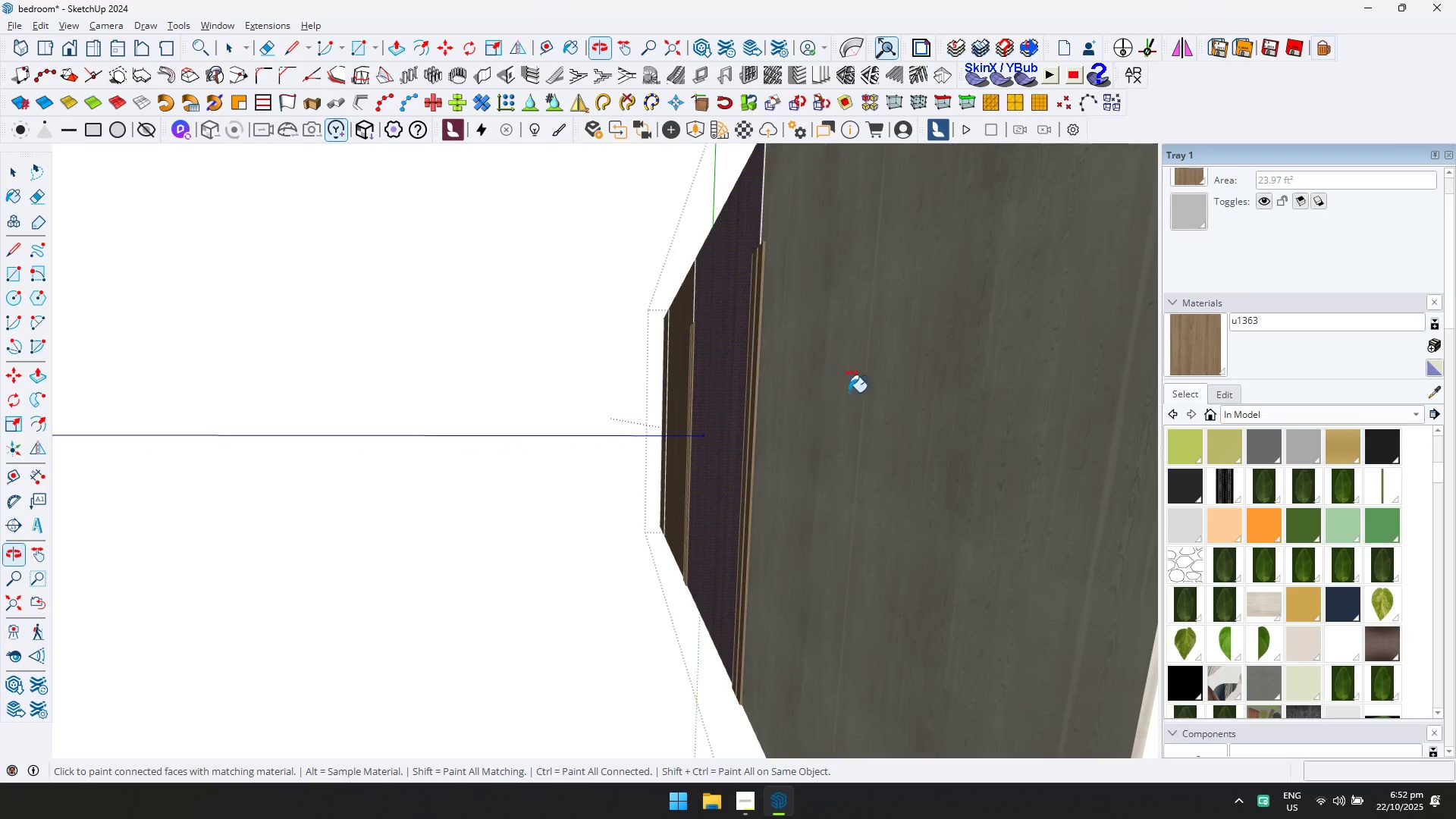 
left_click([851, 392])
 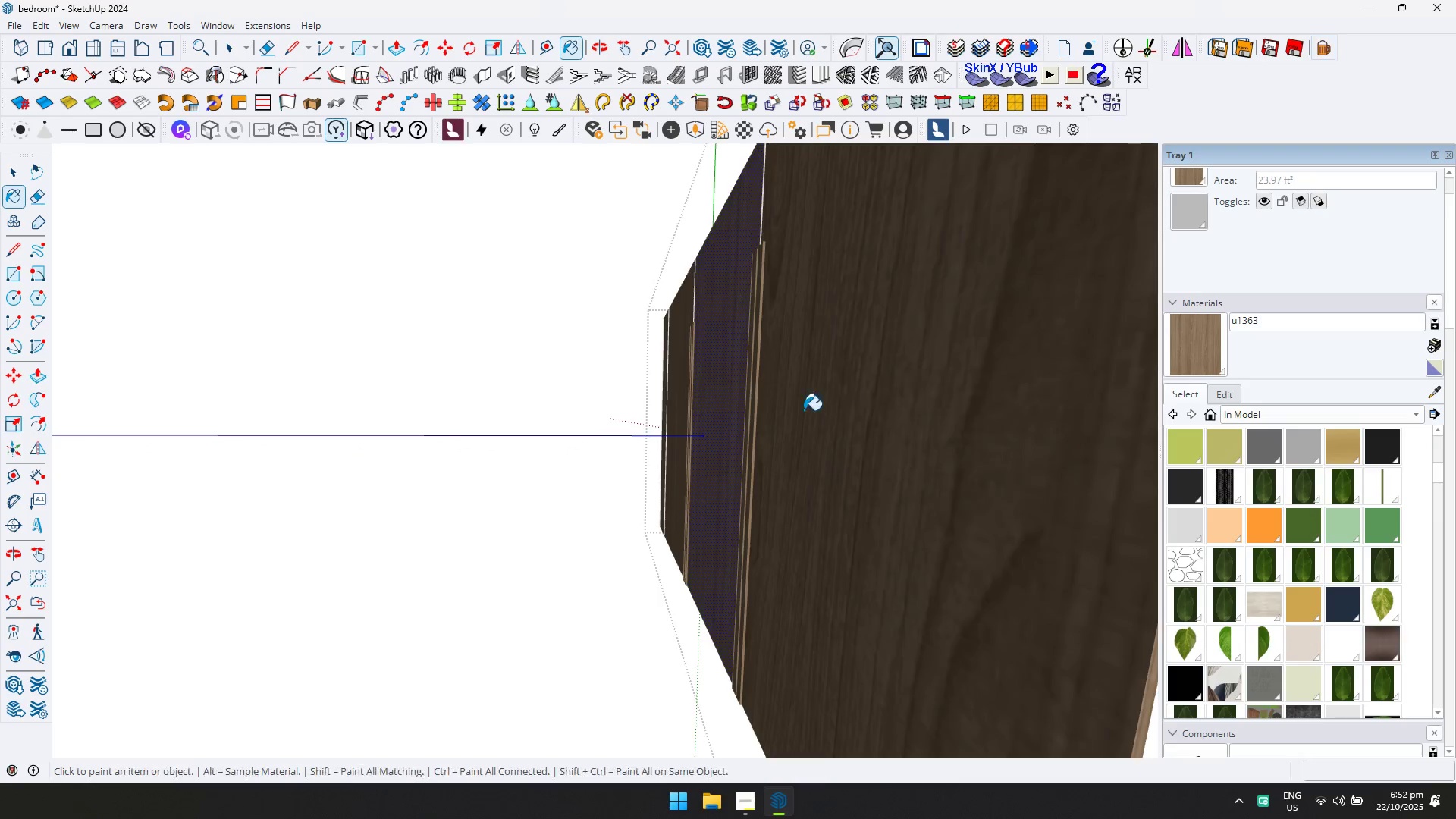 
scroll: coordinate [797, 420], scroll_direction: down, amount: 4.0
 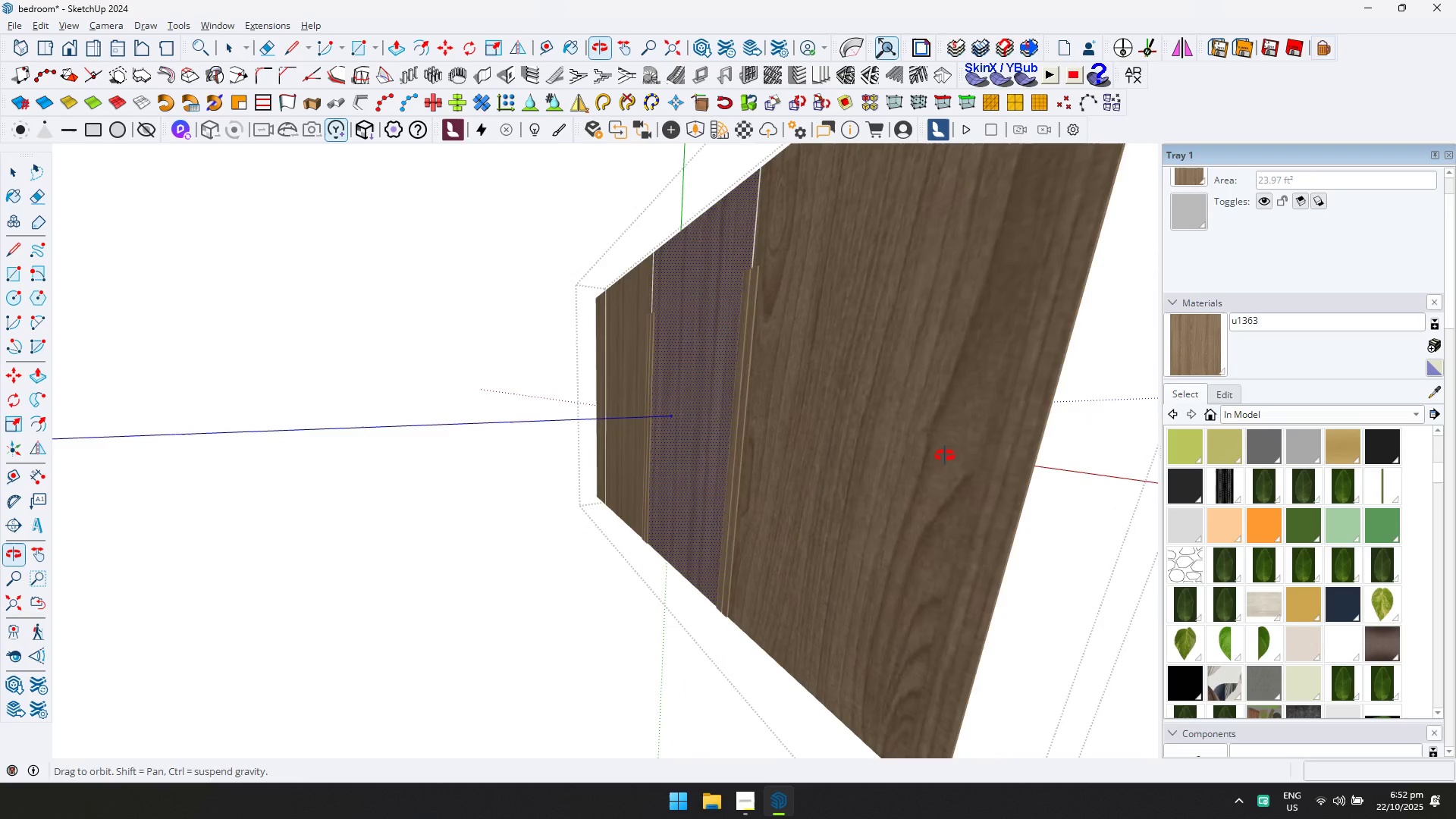 
key(Escape)
 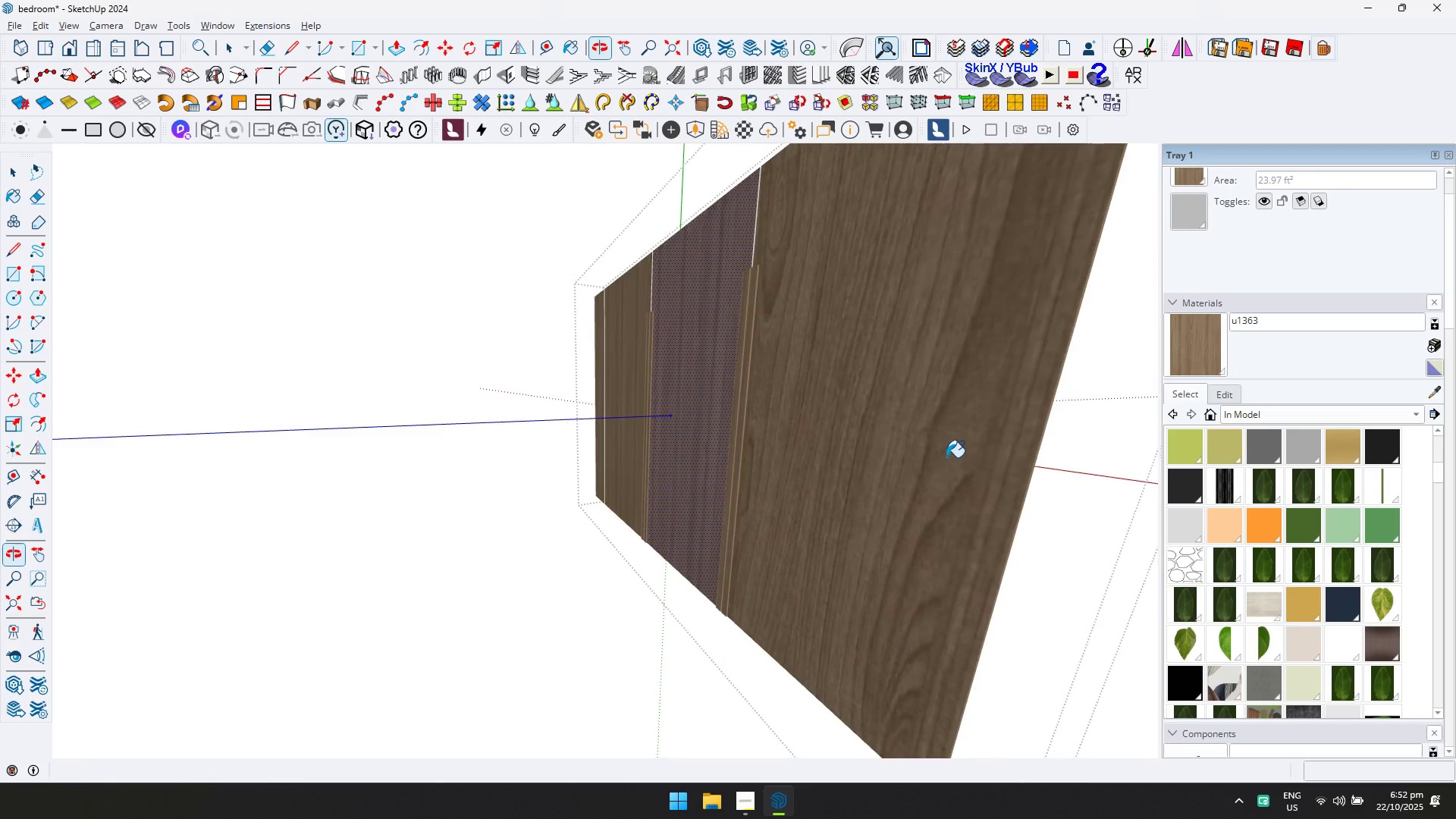 
key(Space)
 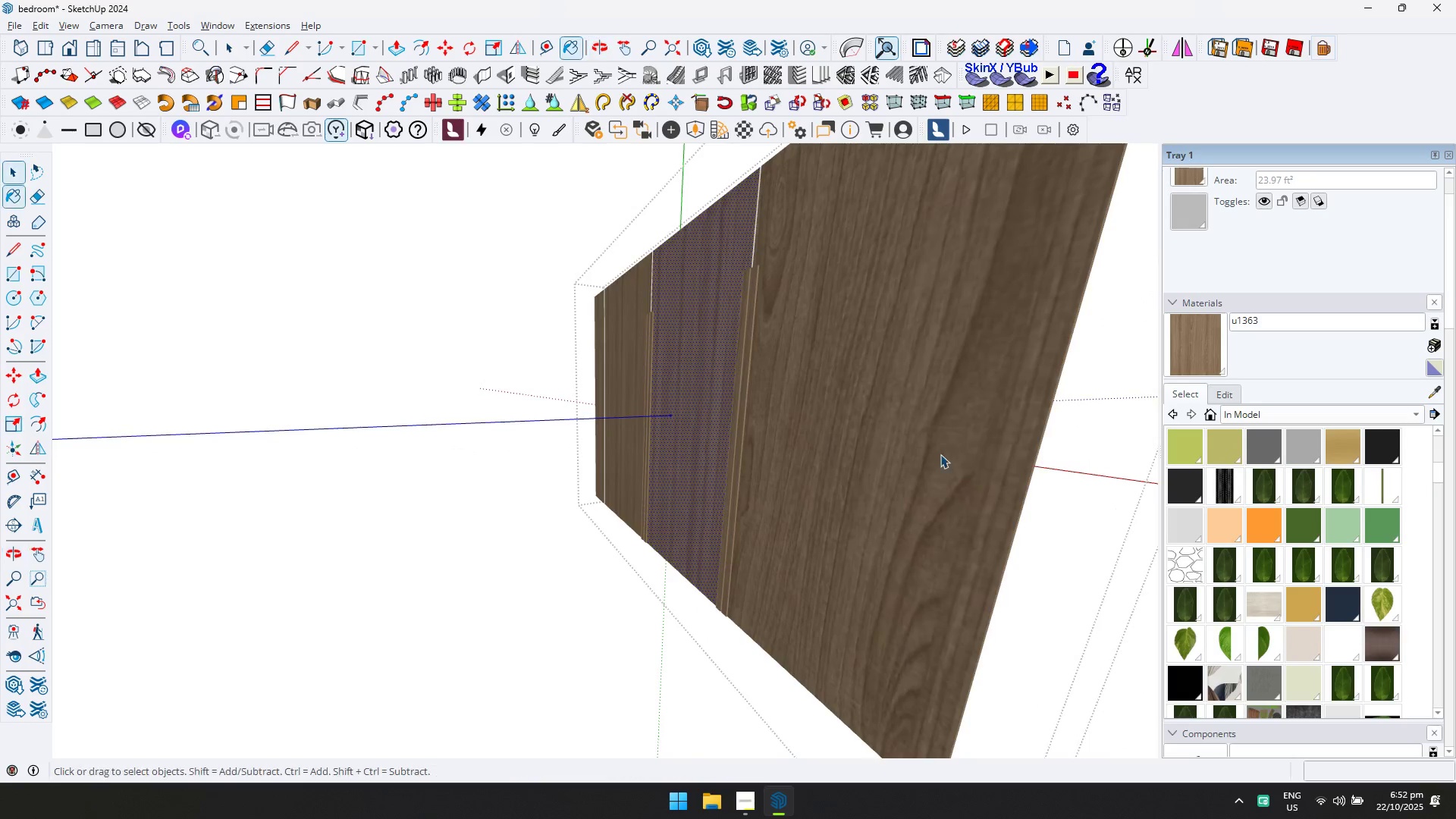 
key(Escape)
 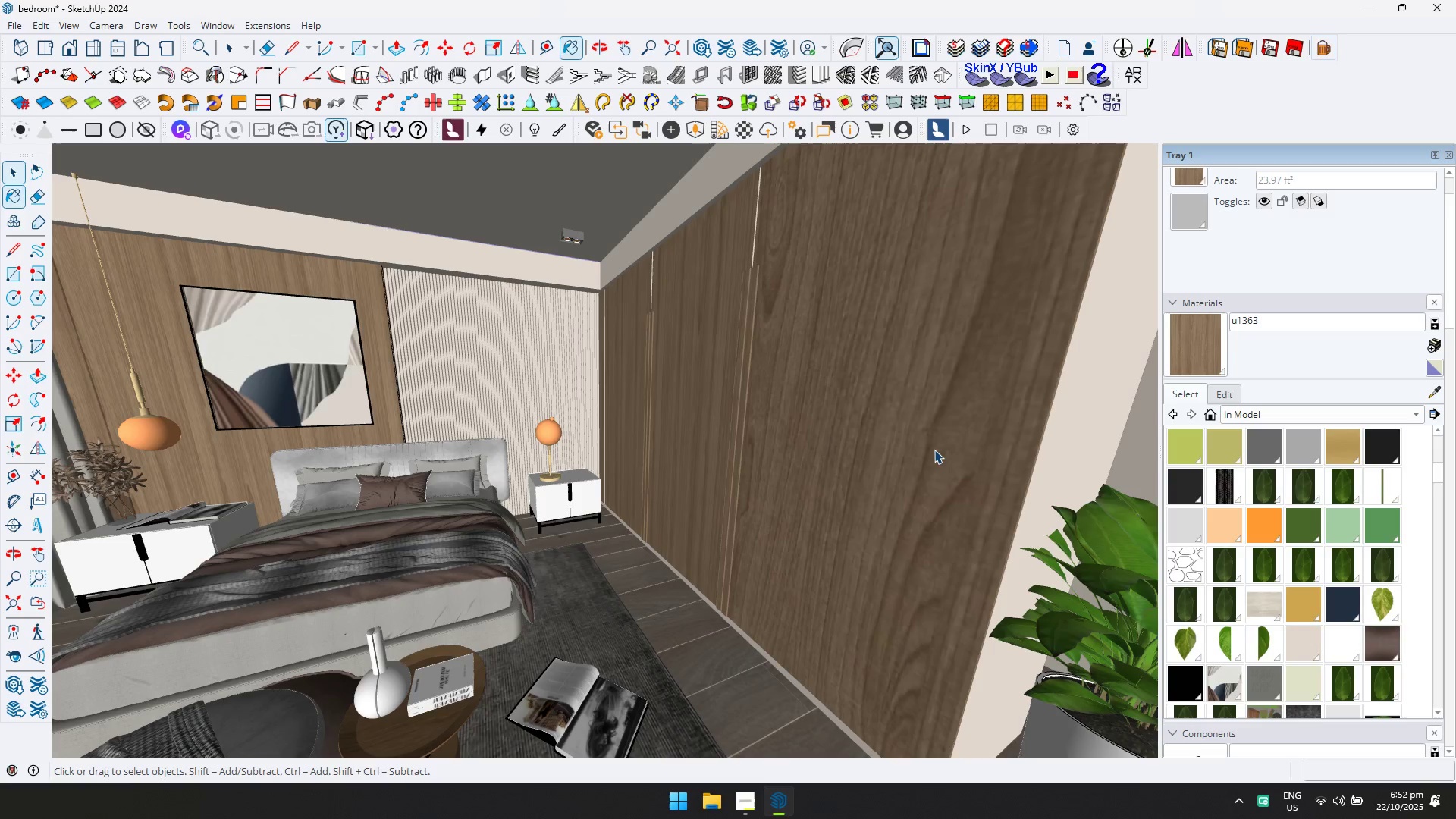 
key(Escape)
 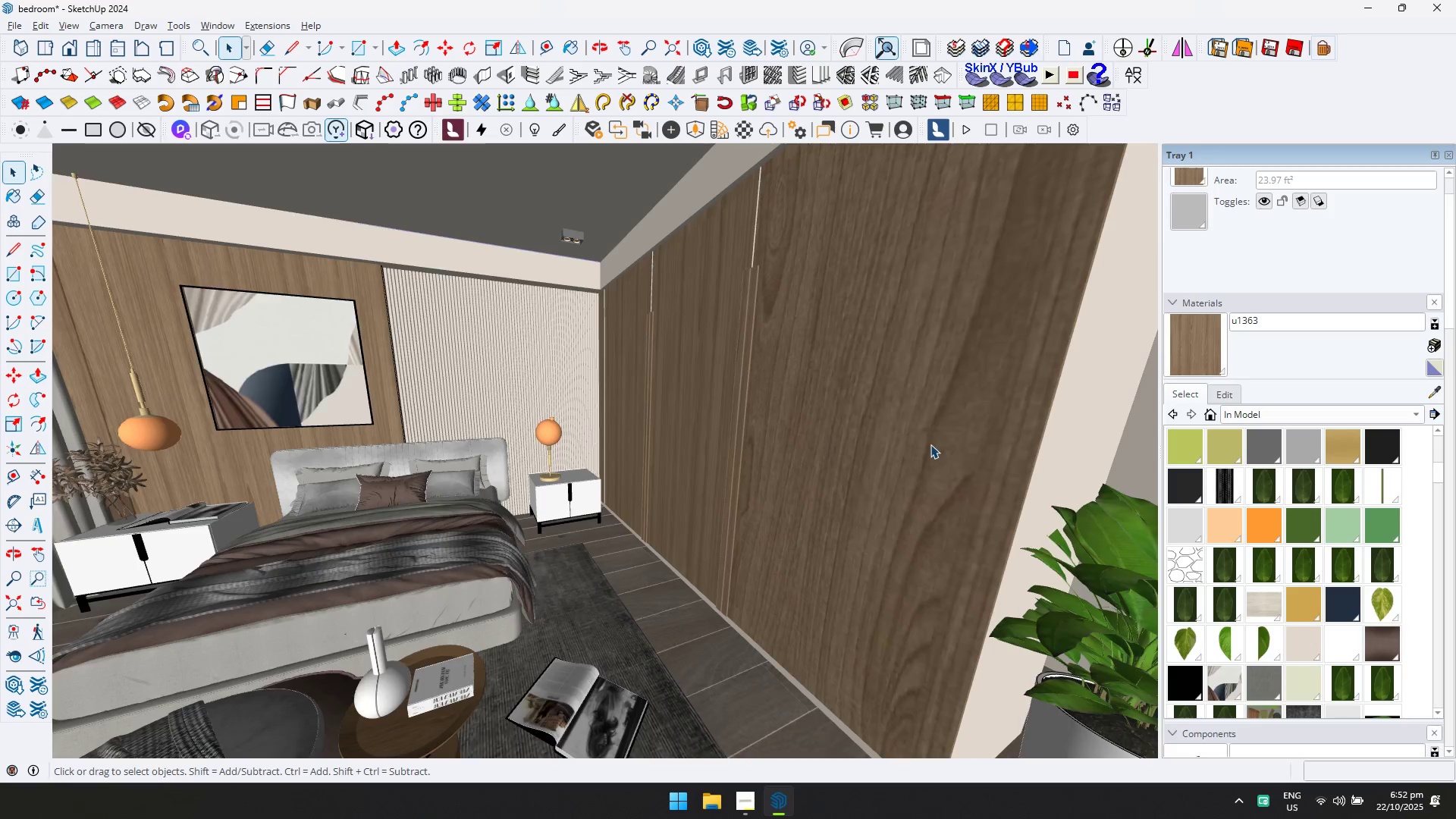 
scroll: coordinate [898, 443], scroll_direction: down, amount: 5.0
 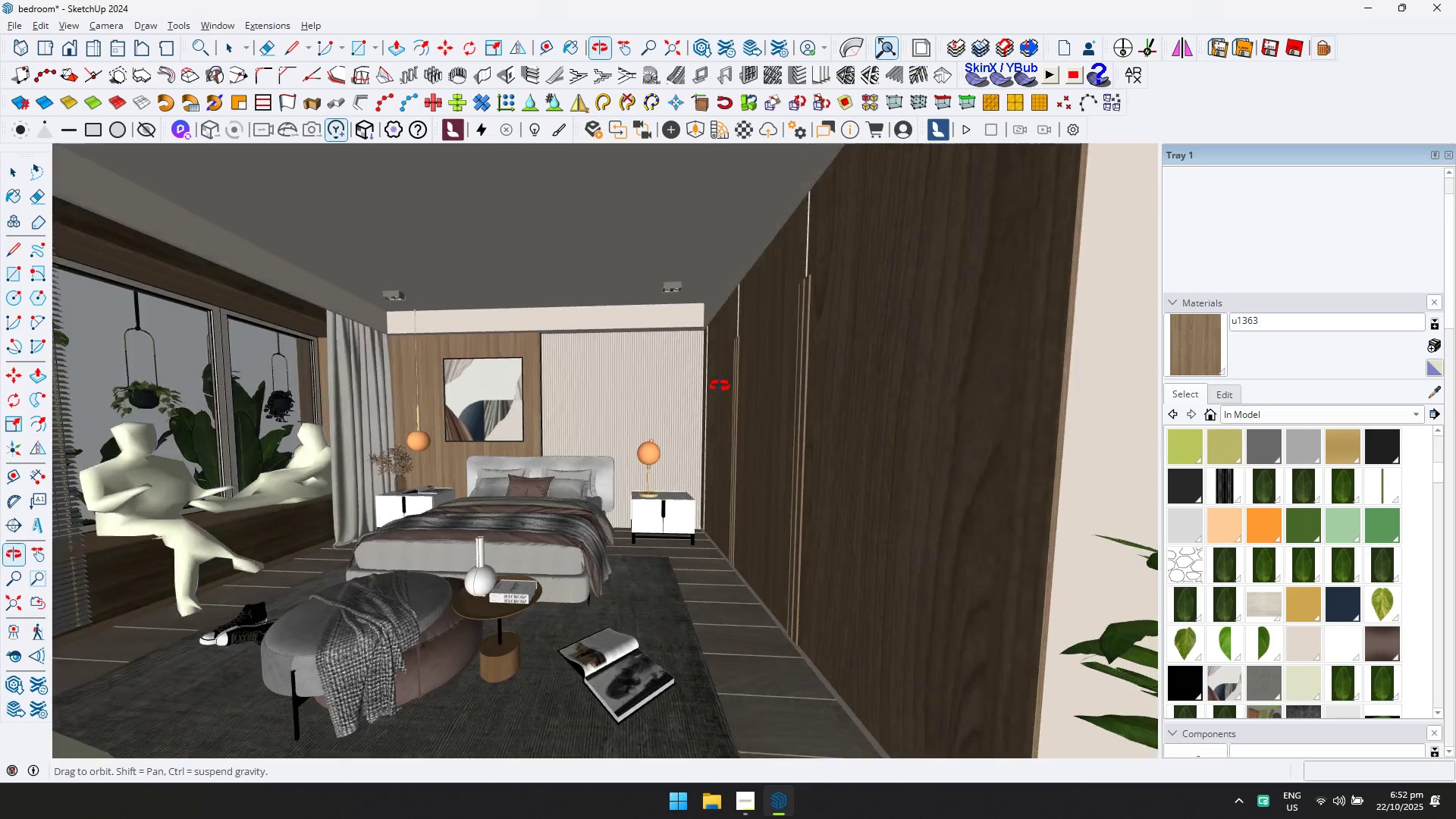 
hold_key(key=ShiftLeft, duration=0.41)
 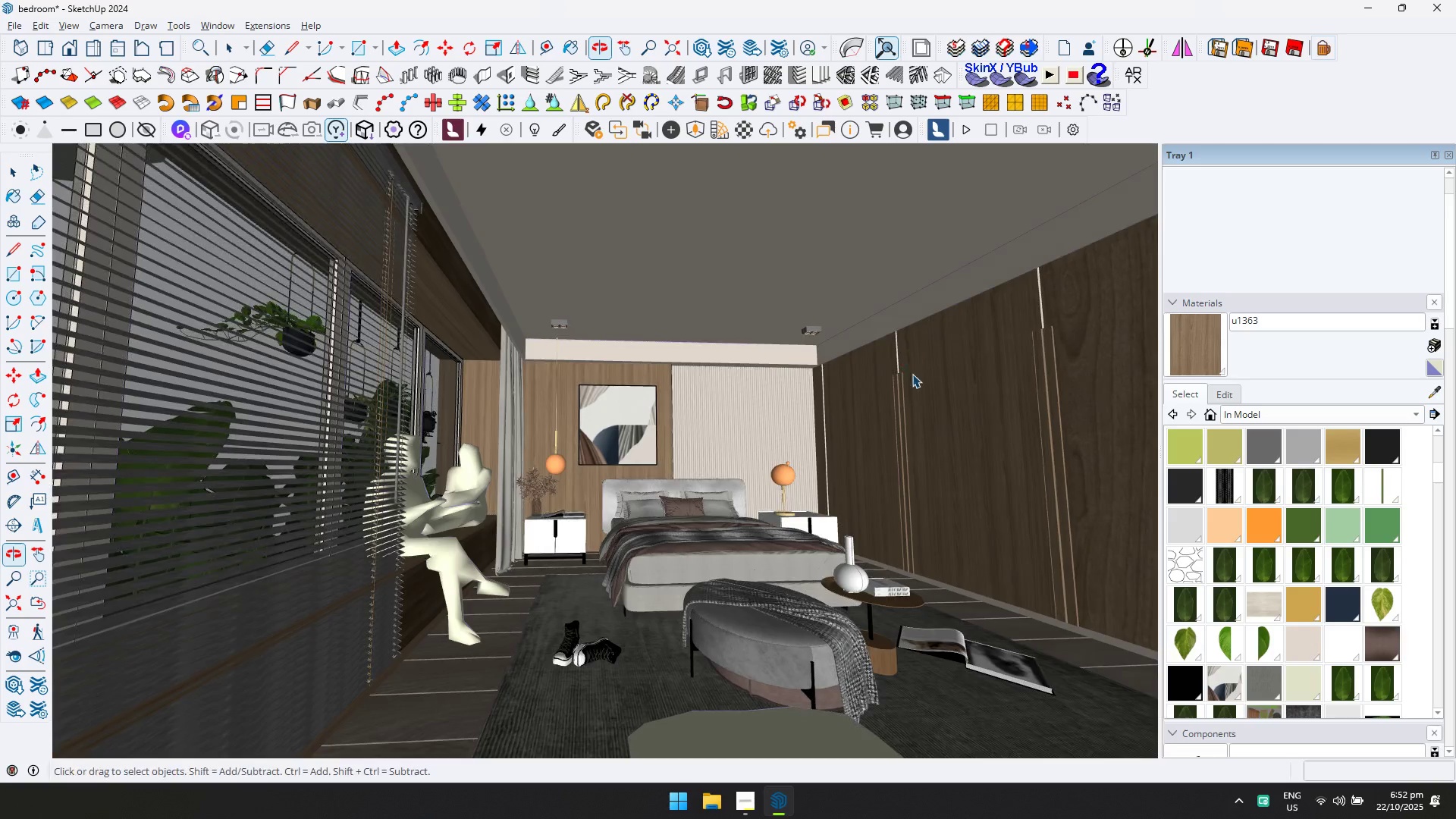 
scroll: coordinate [836, 441], scroll_direction: none, amount: 0.0
 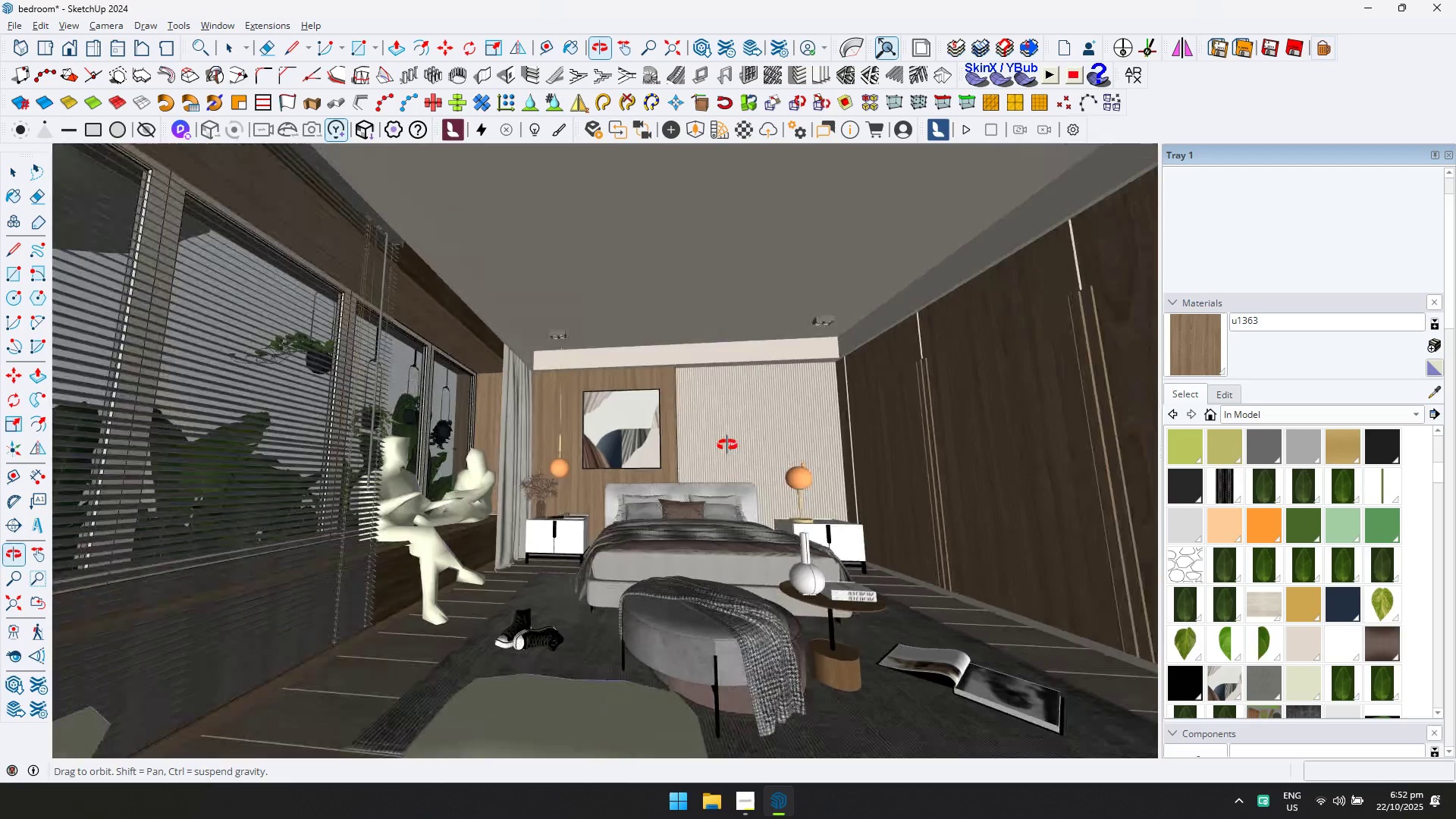 
scroll: coordinate [762, 499], scroll_direction: up, amount: 6.0
 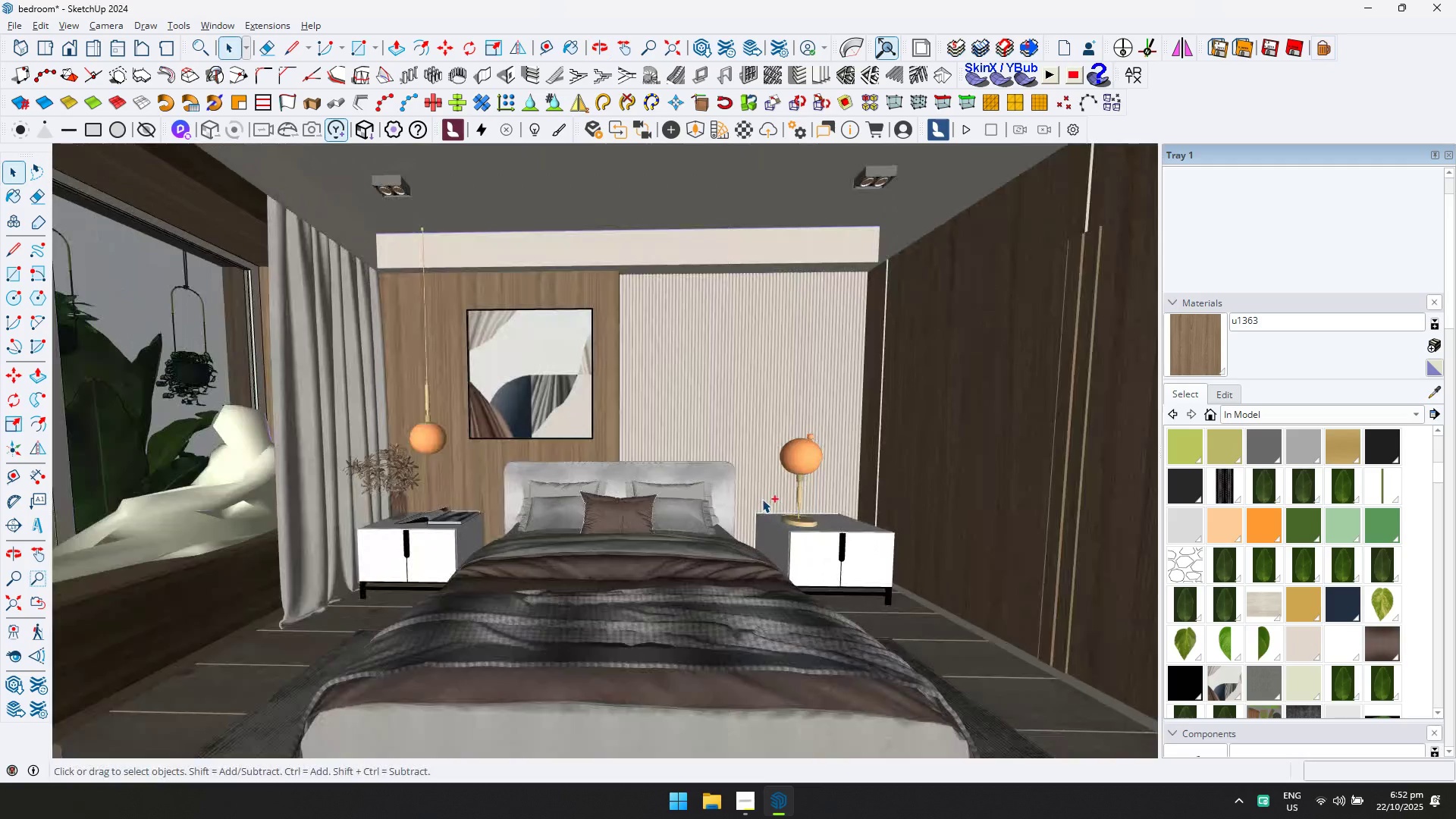 
key(Control+S)
 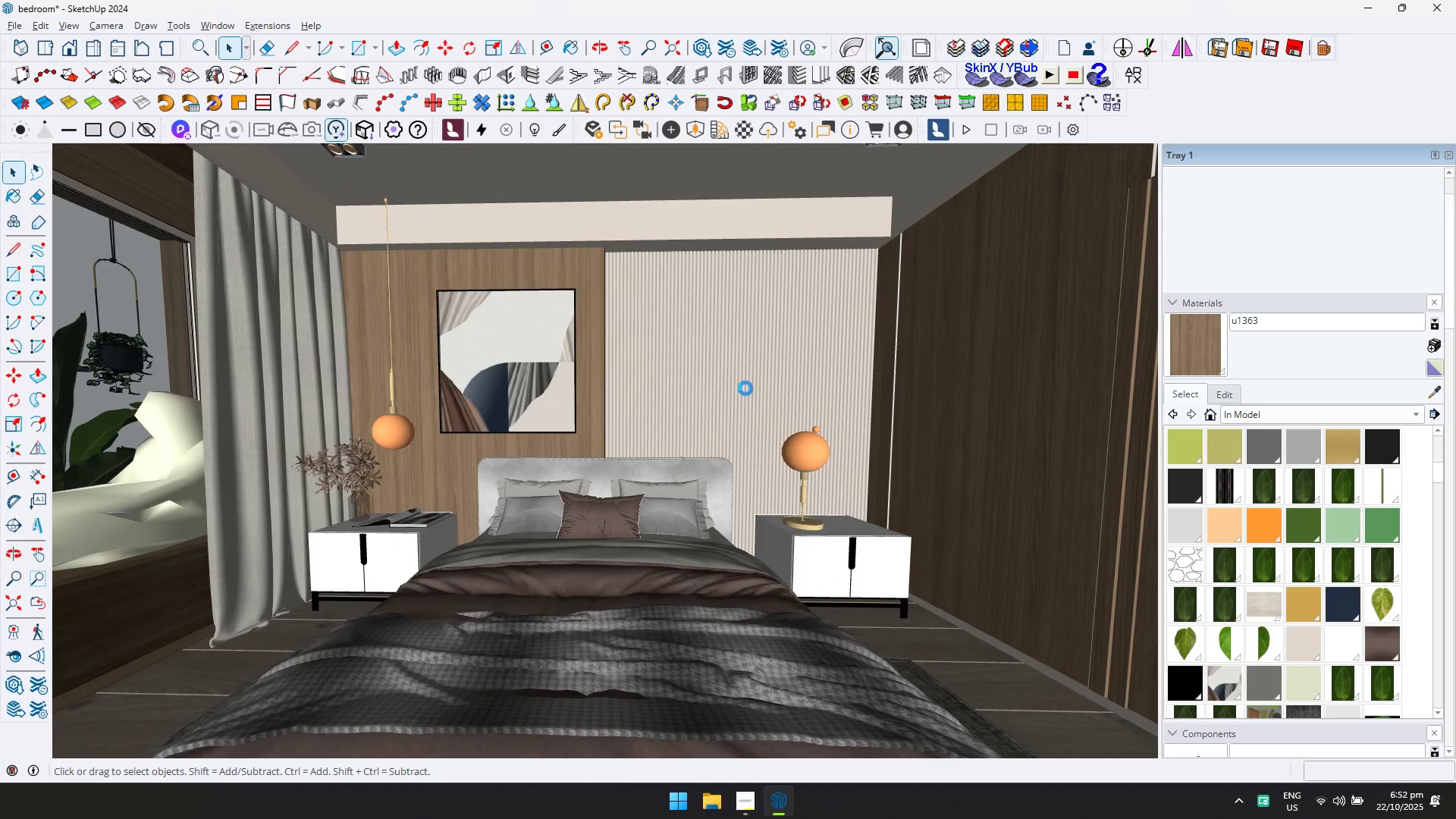 
scroll: coordinate [768, 296], scroll_direction: up, amount: 16.0
 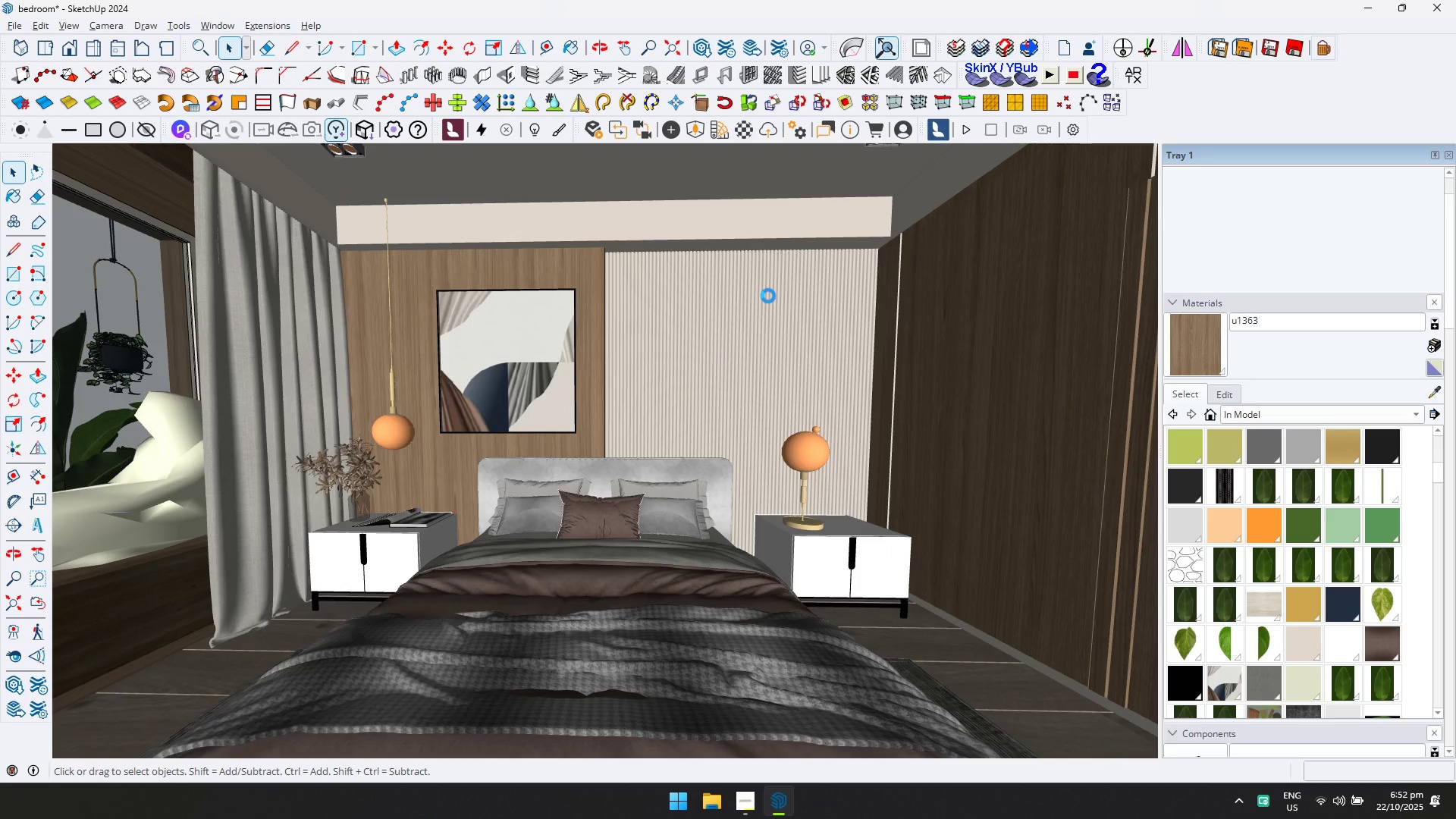 
key(Alt+Tab)
 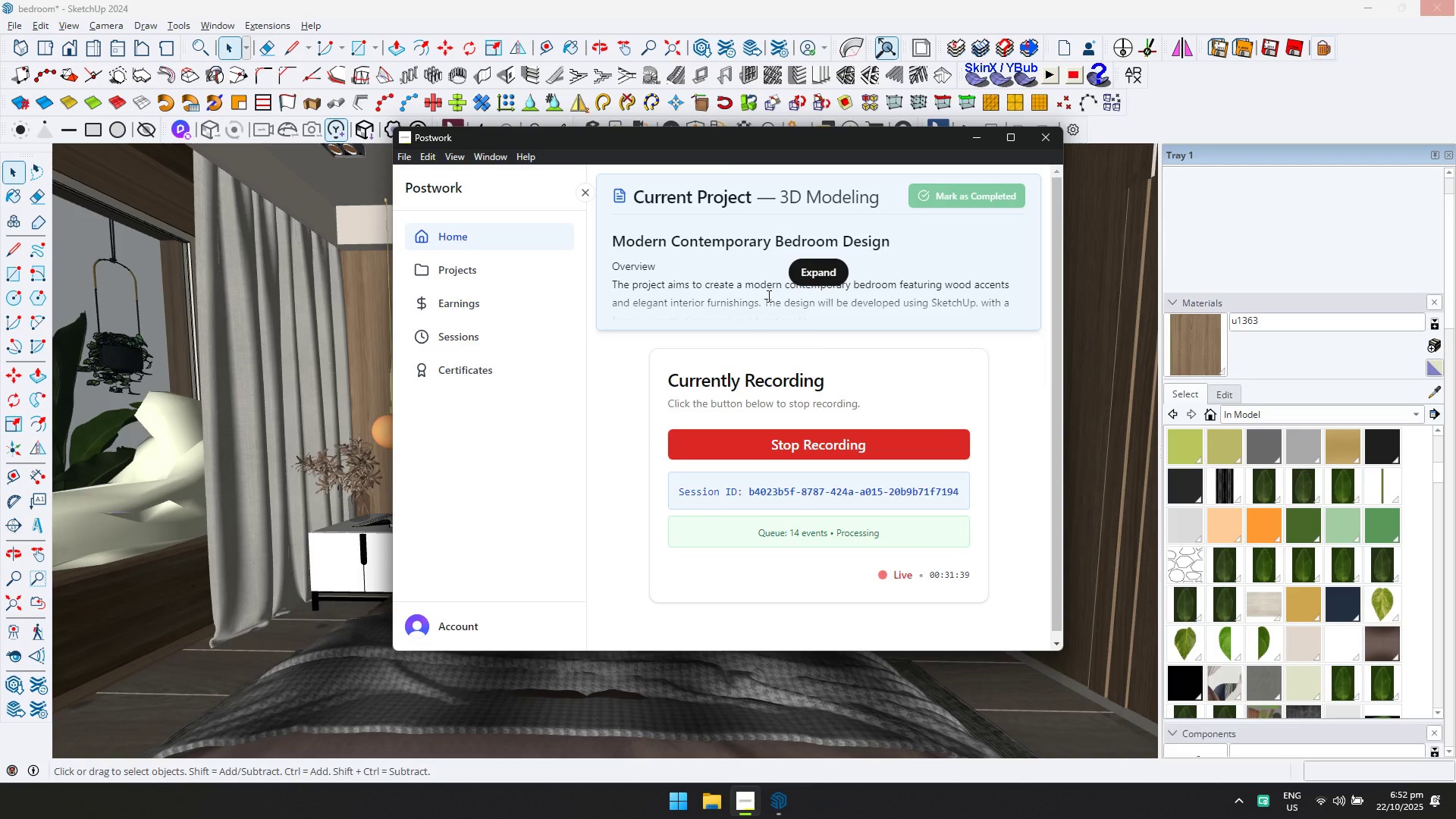 